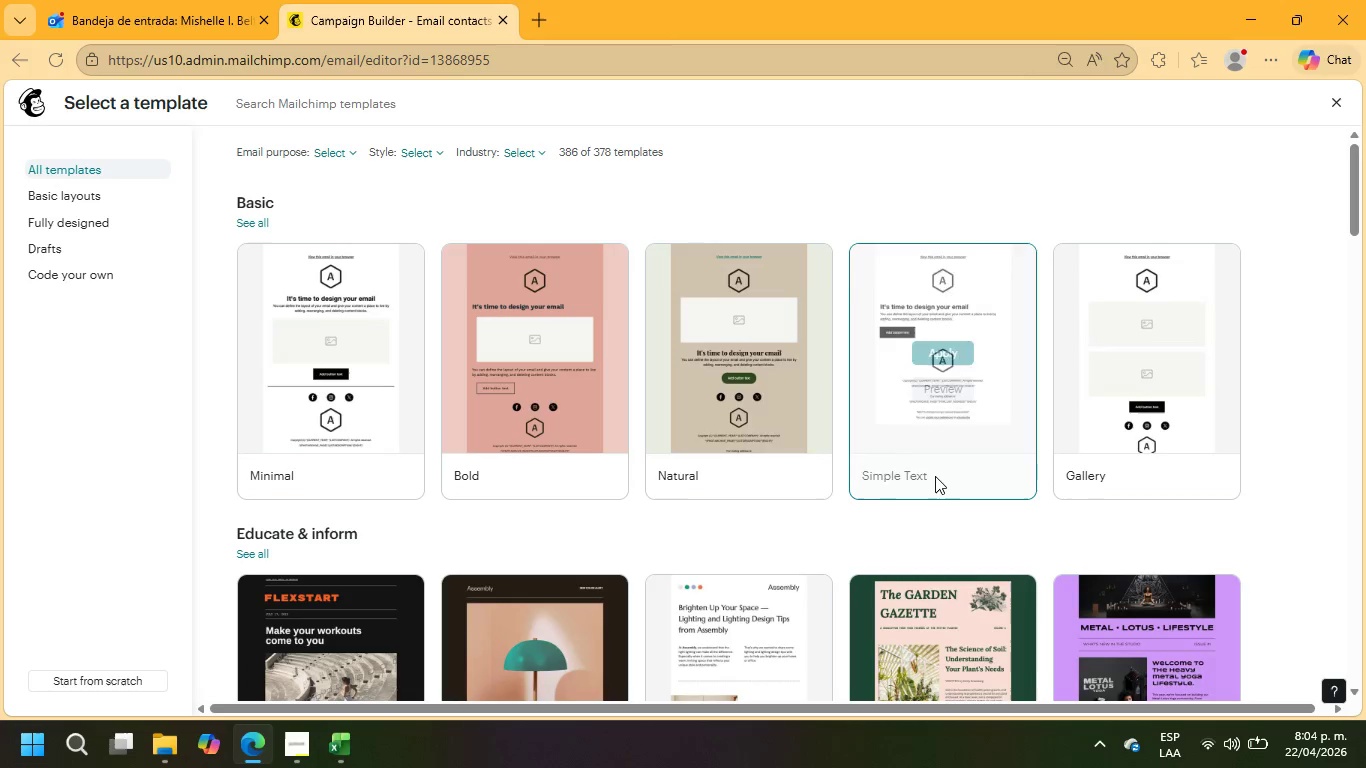 
left_click([62, 252])
 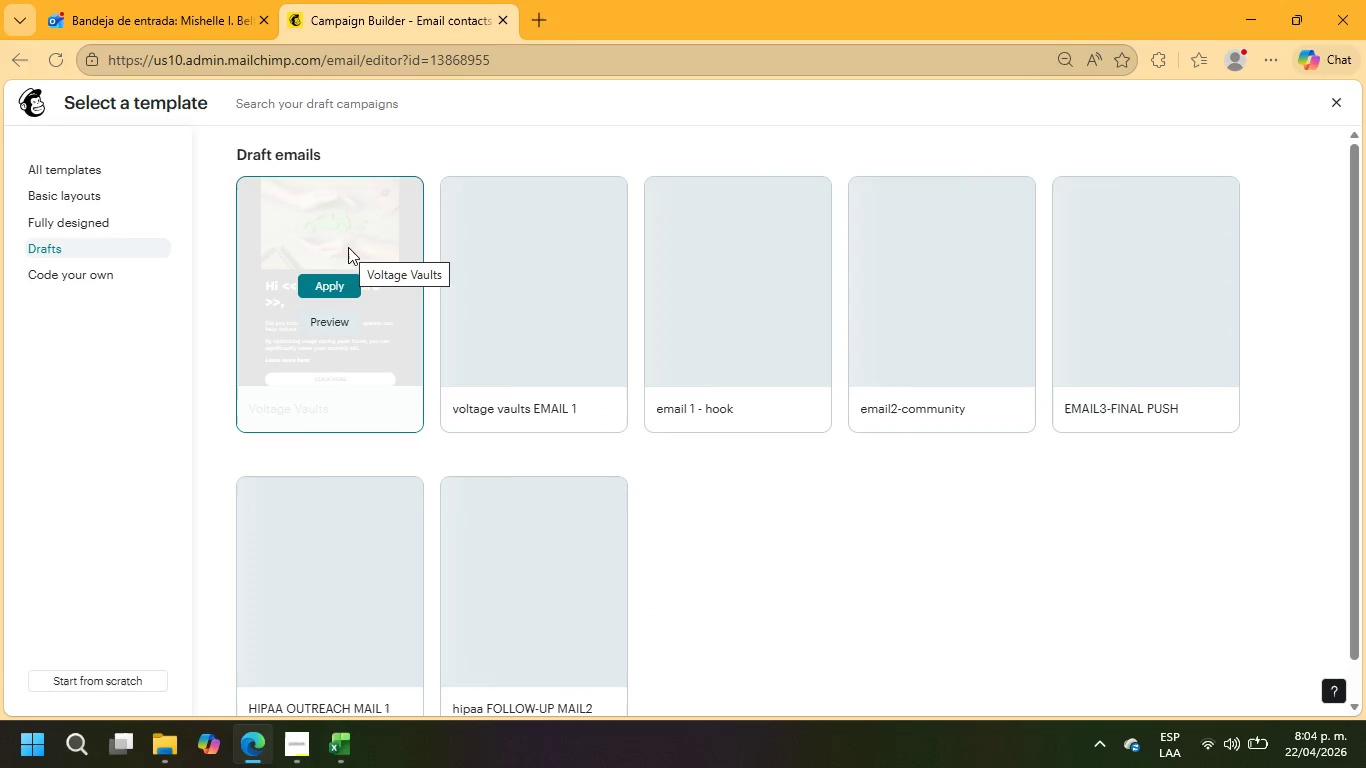 
left_click([334, 281])
 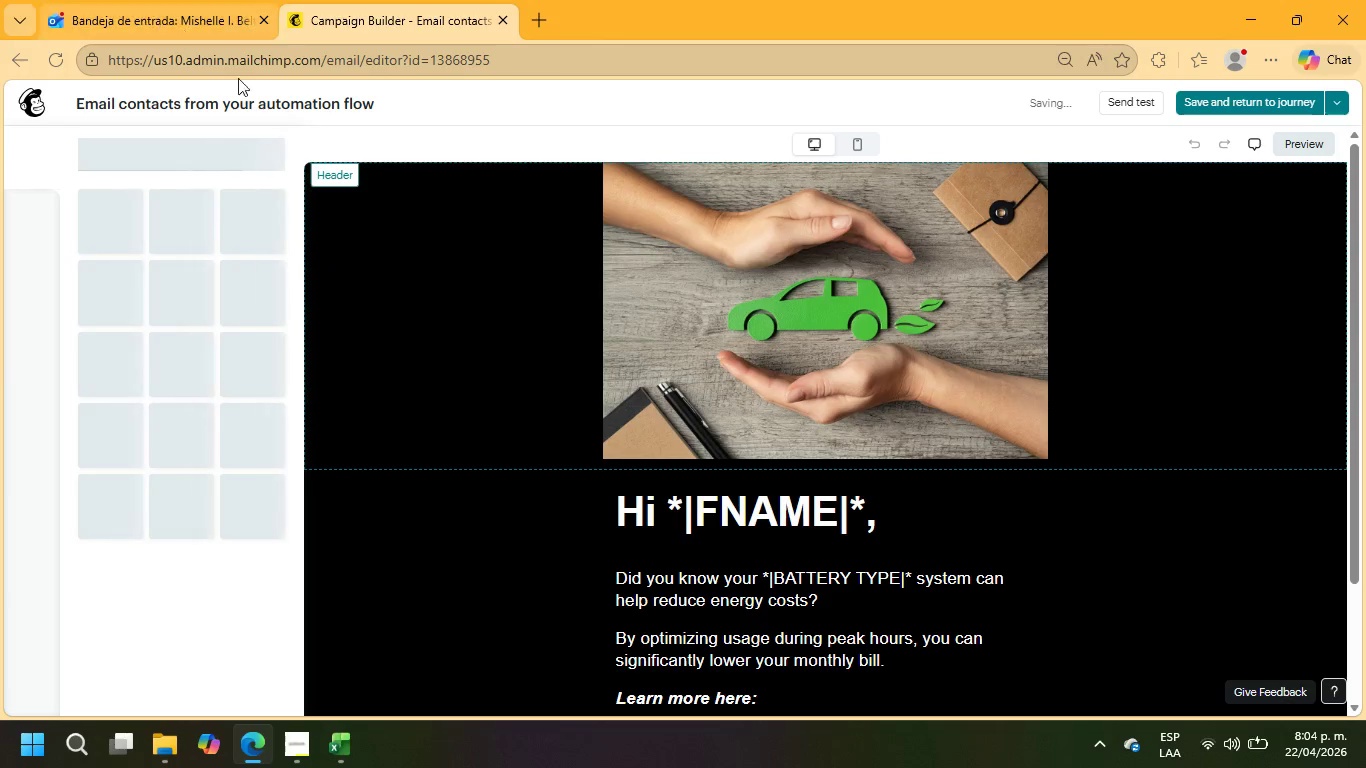 
wait(7.84)
 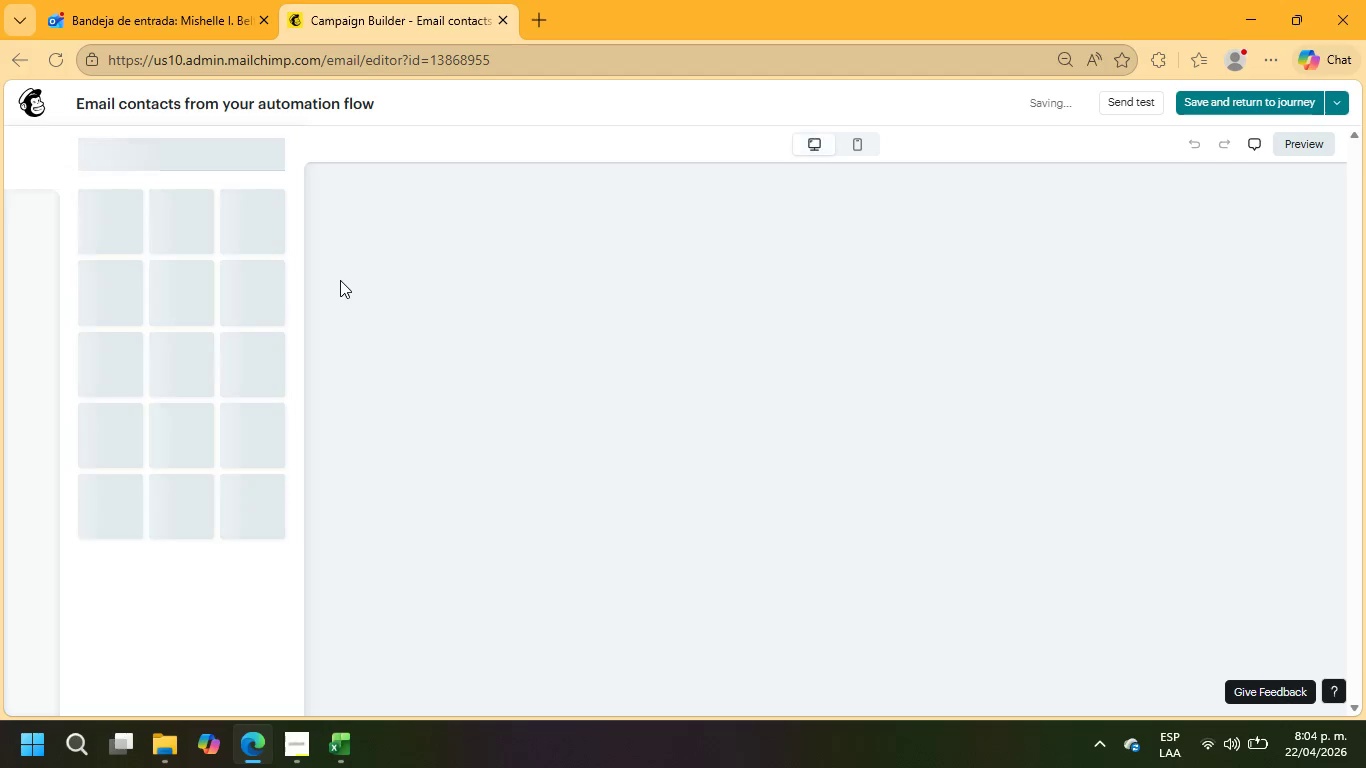 
left_click([1202, 102])
 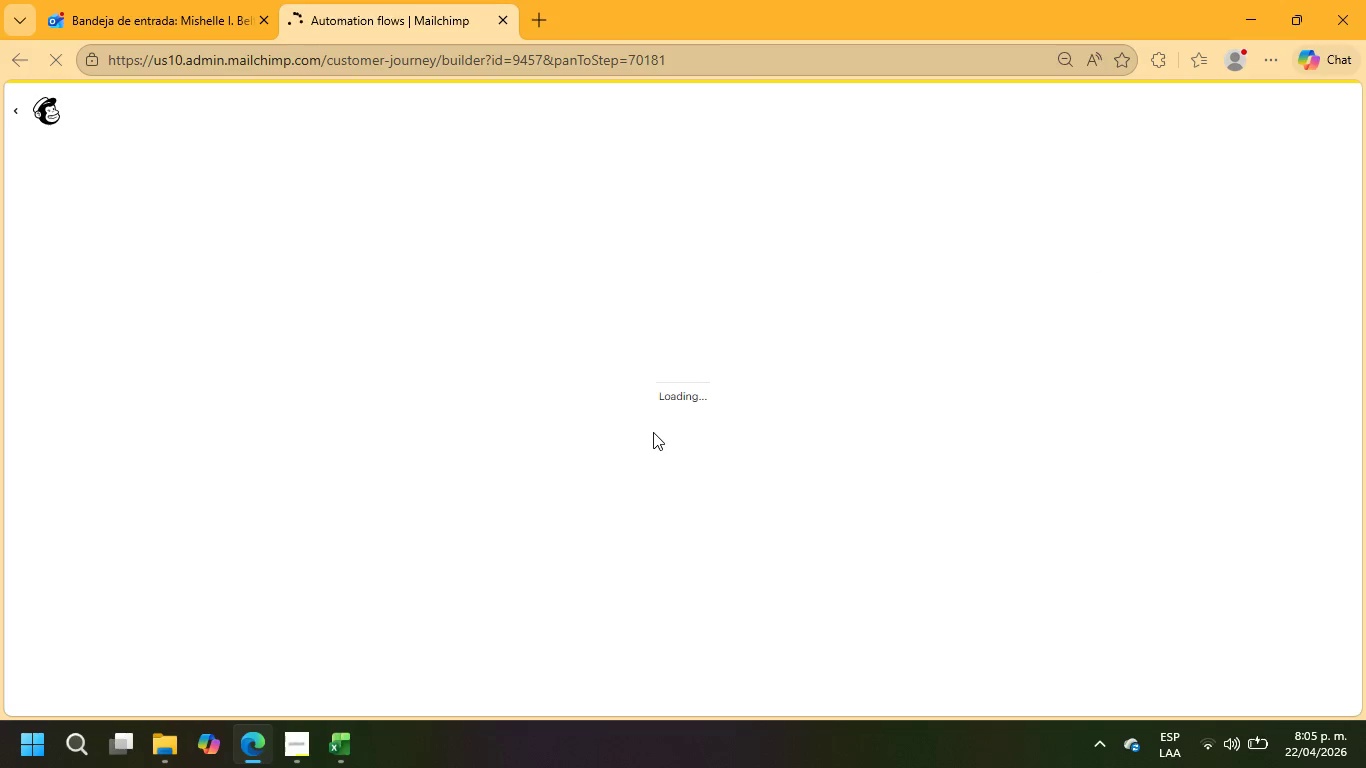 
wait(46.22)
 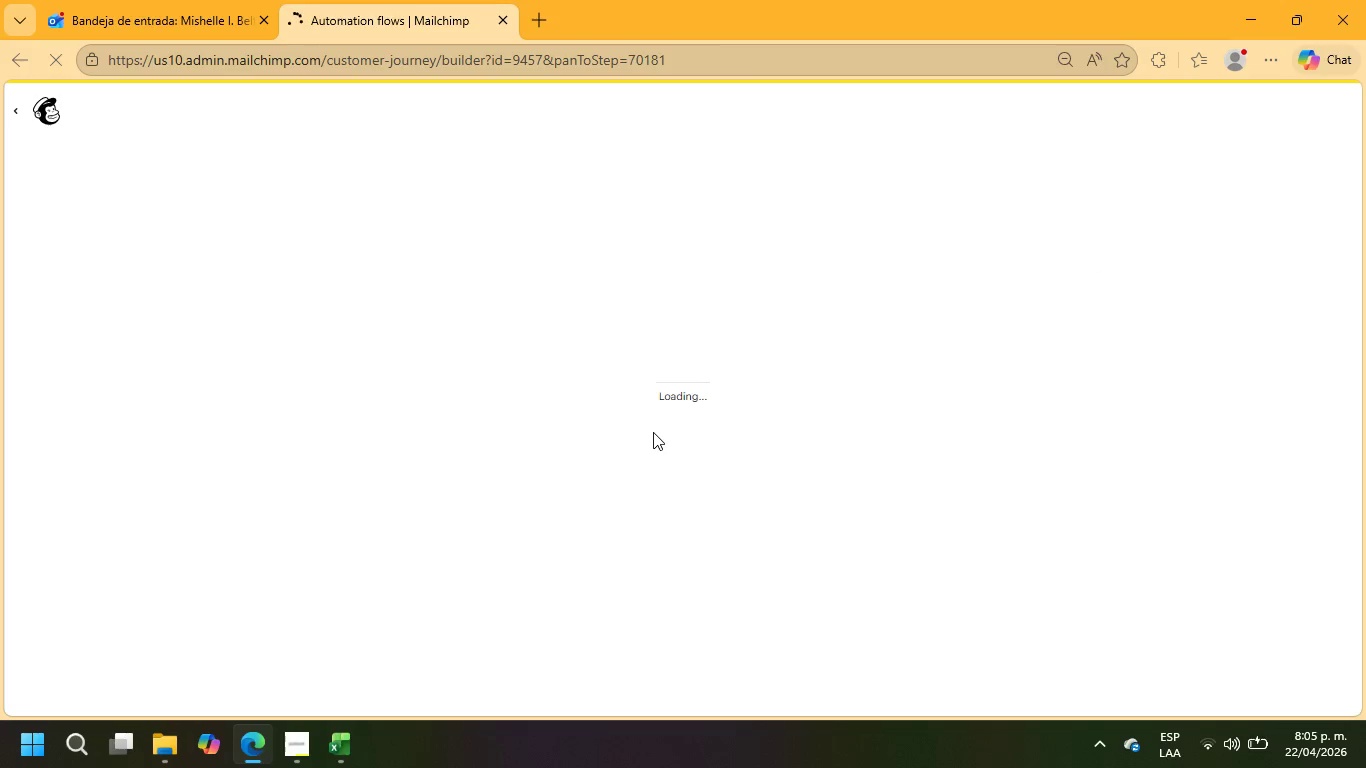 
scroll: coordinate [655, 432], scroll_direction: up, amount: 2.0
 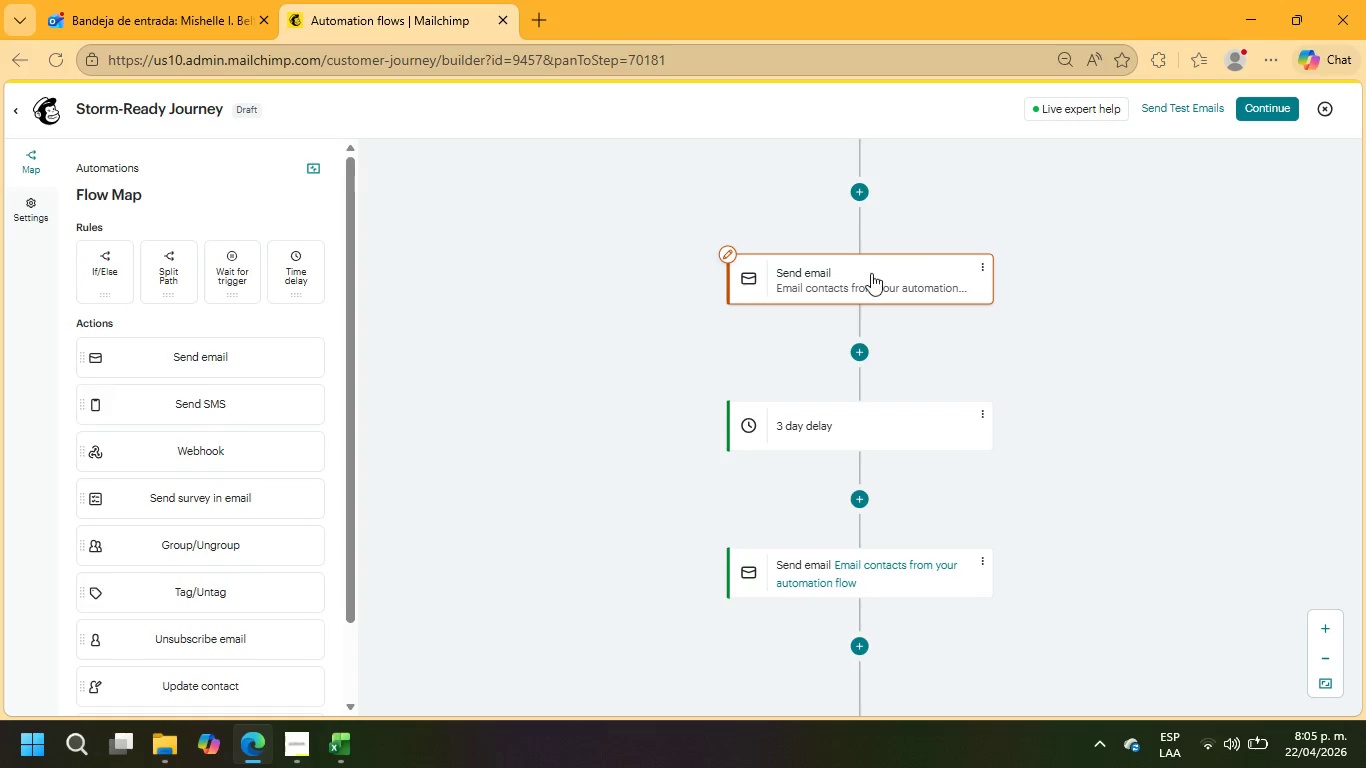 
left_click([864, 290])
 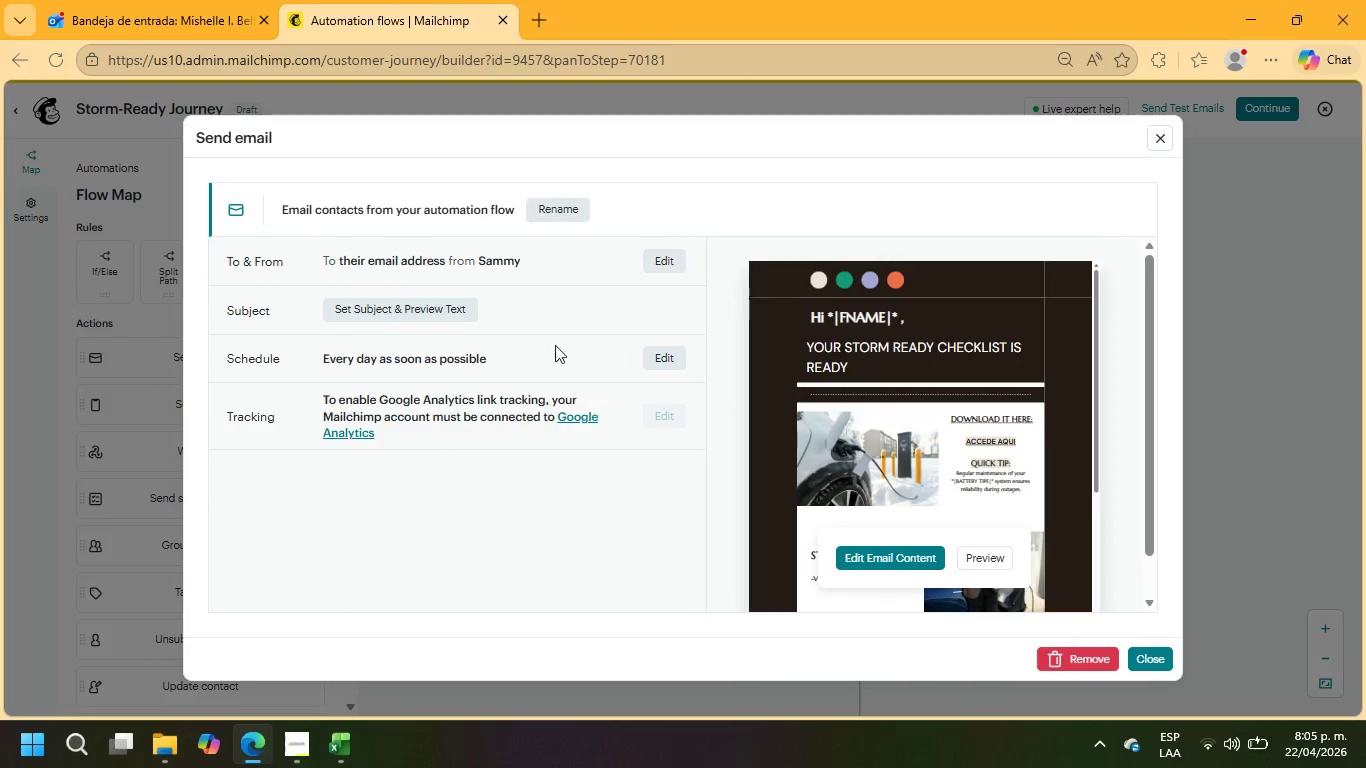 
left_click([421, 313])
 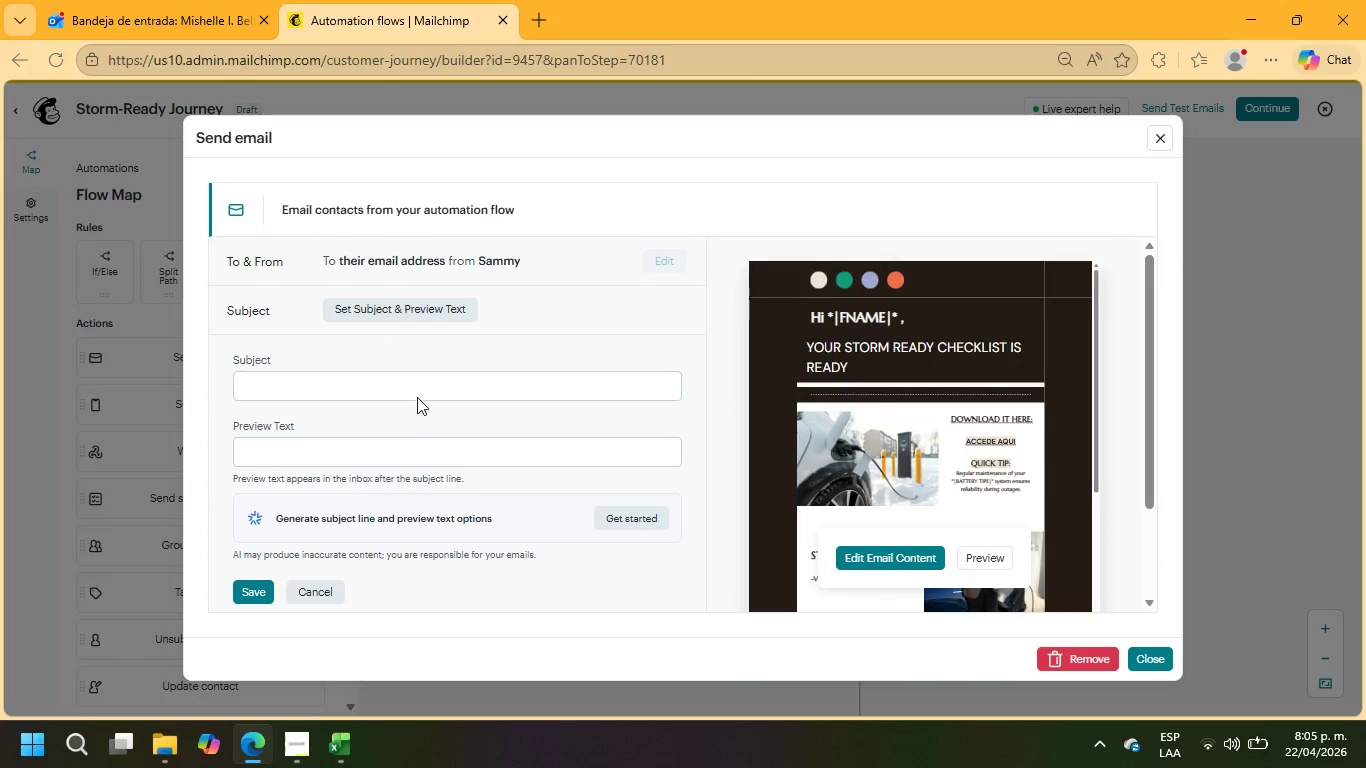 
left_click([418, 389])
 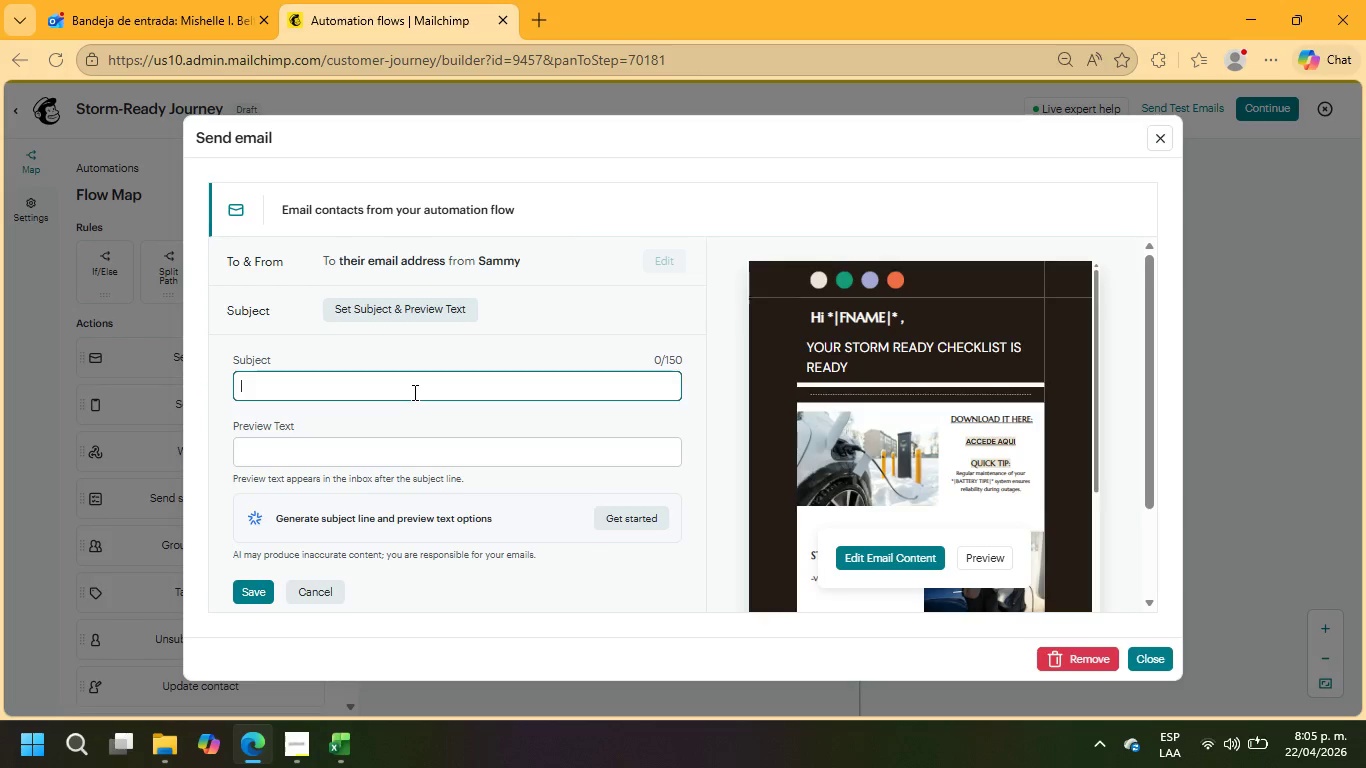 
wait(7.98)
 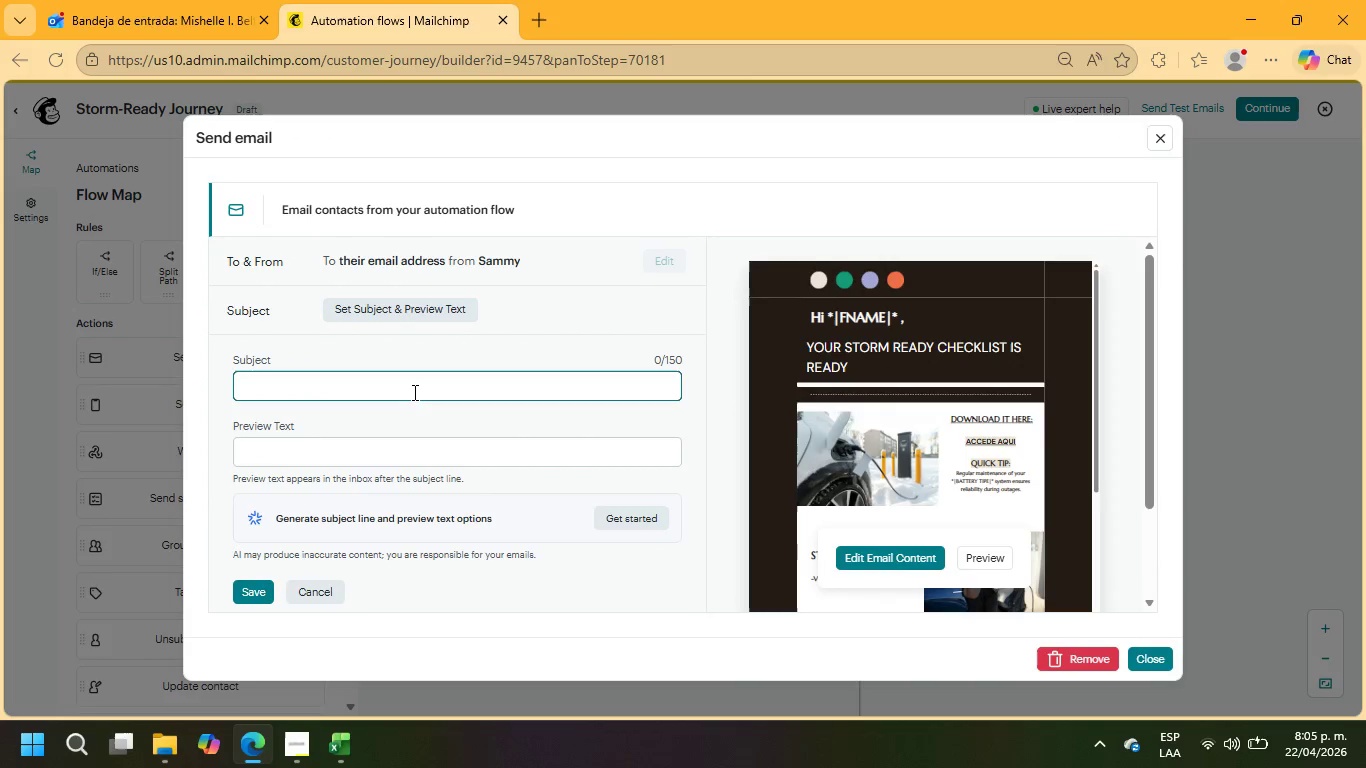 
type(Your Storm-Ready checklist is ready)
key(Backspace)
key(Backspace)
key(Backspace)
key(Backspace)
key(Backspace)
type(inside!)
 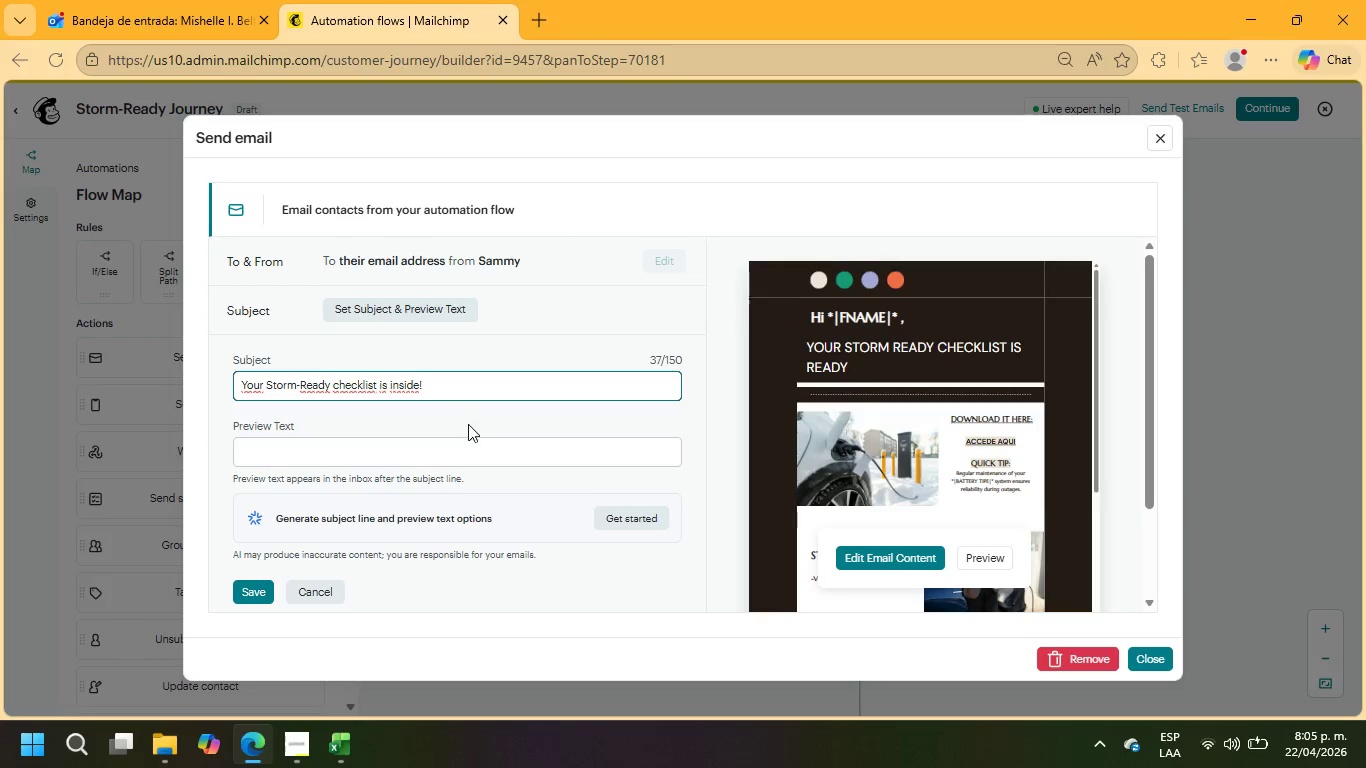 
left_click([444, 432])
 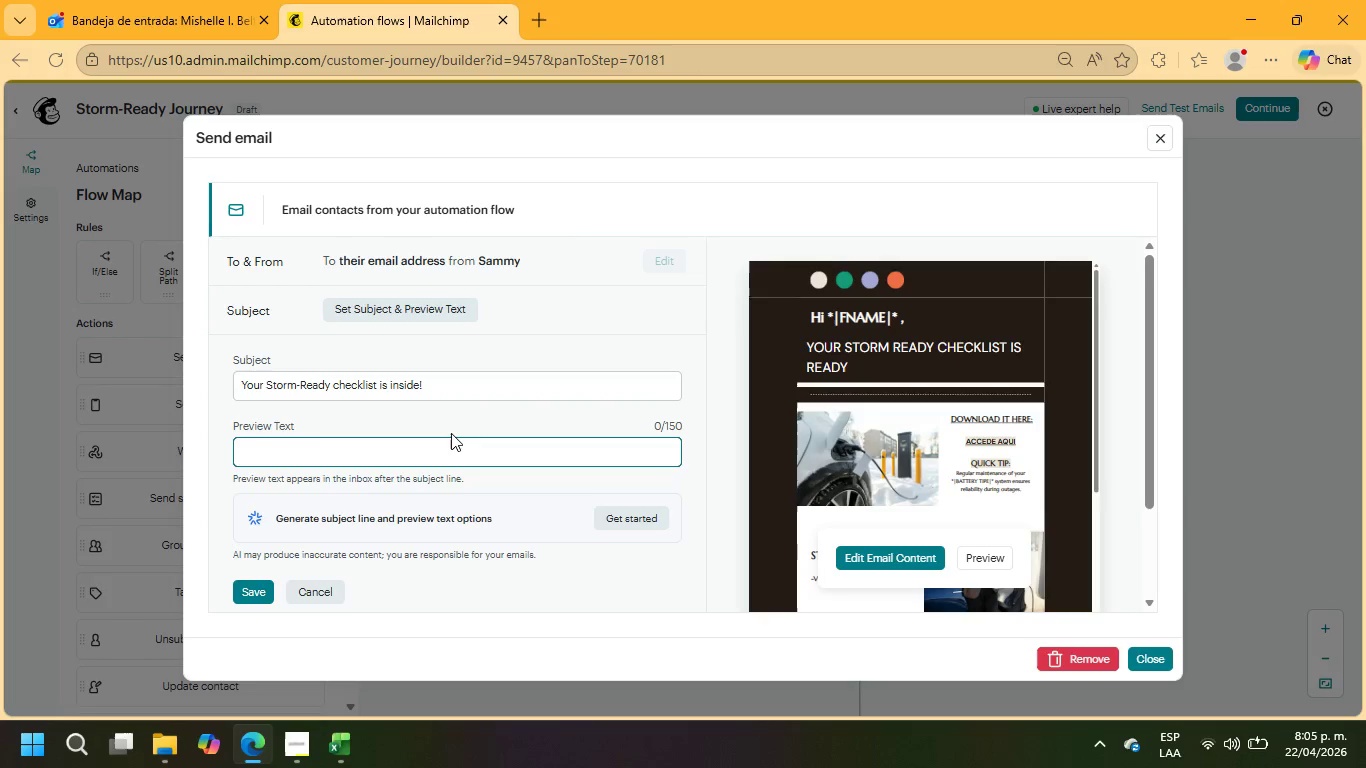 
type(Download your checklist and protect your home today)
 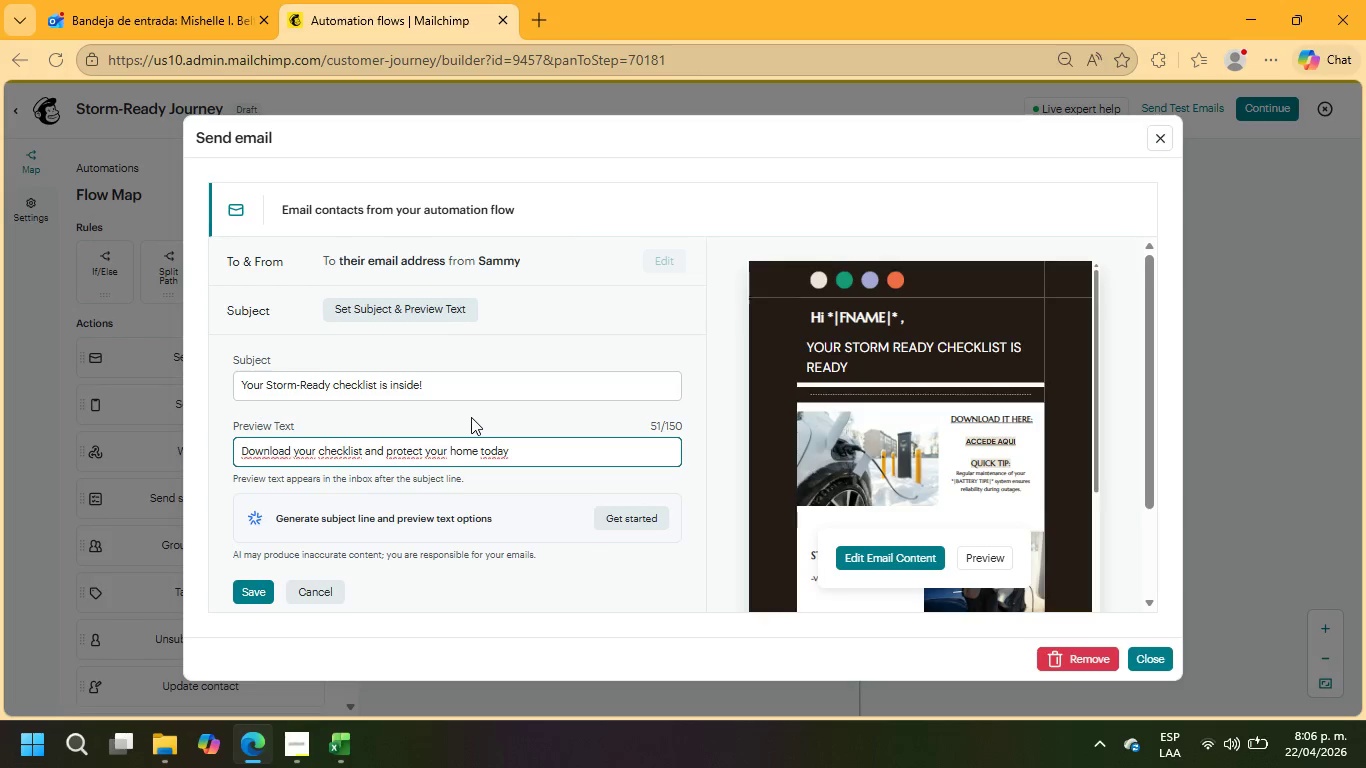 
scroll: coordinate [475, 417], scroll_direction: down, amount: 1.0
 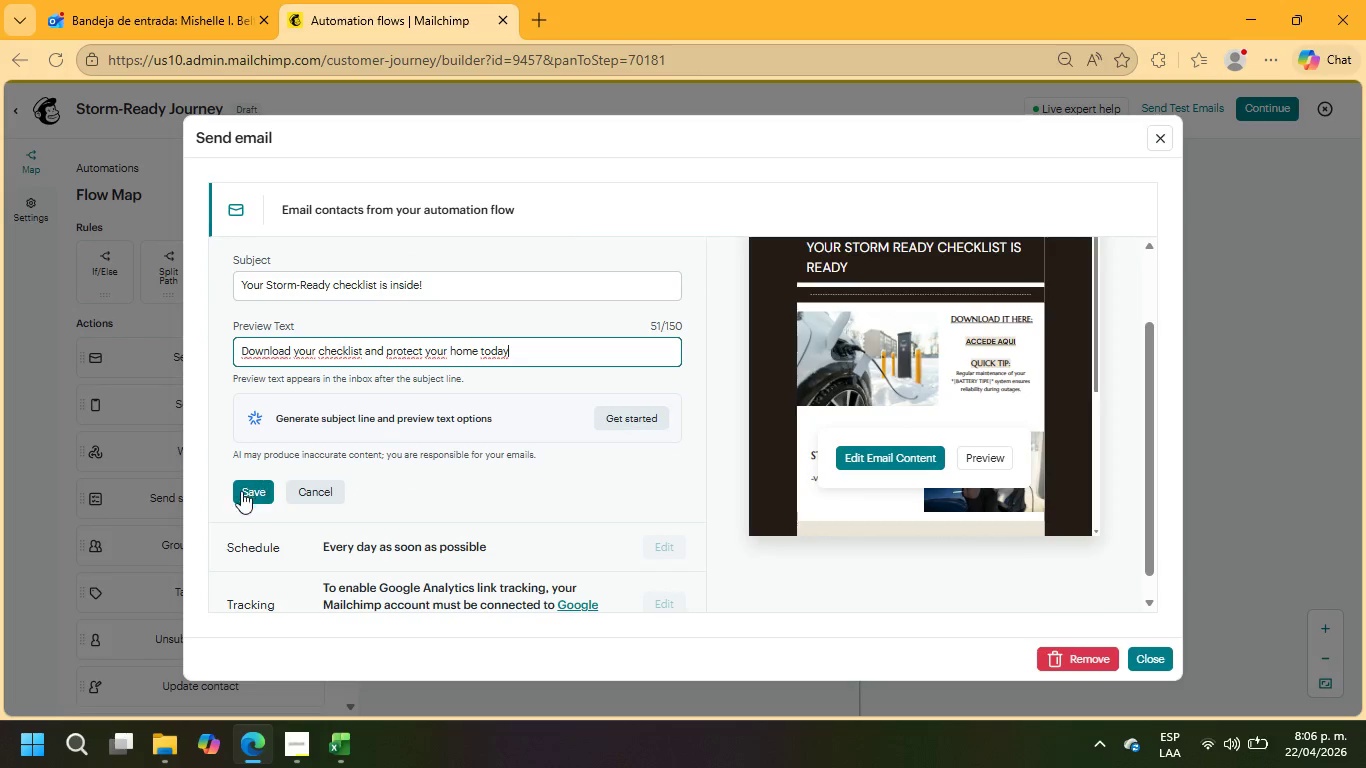 
left_click([246, 489])
 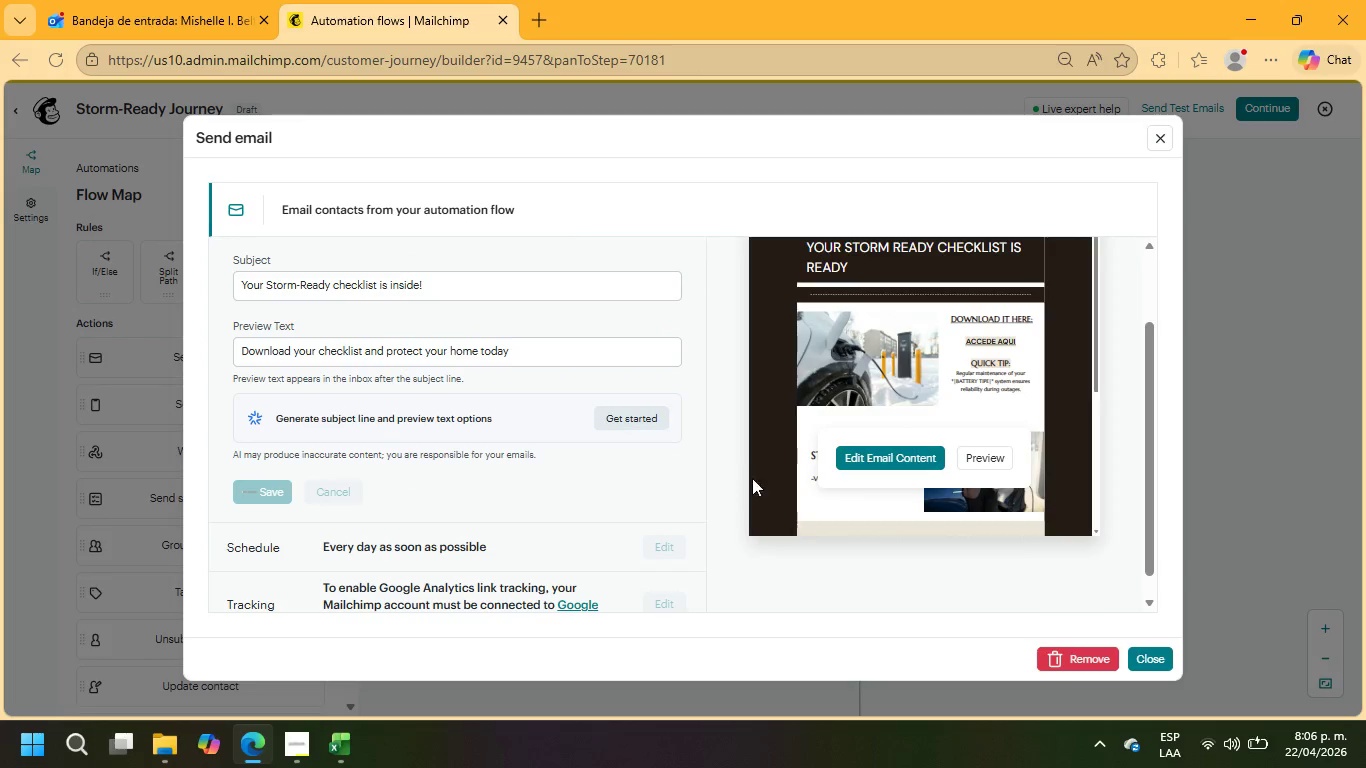 
scroll: coordinate [774, 478], scroll_direction: down, amount: 5.0
 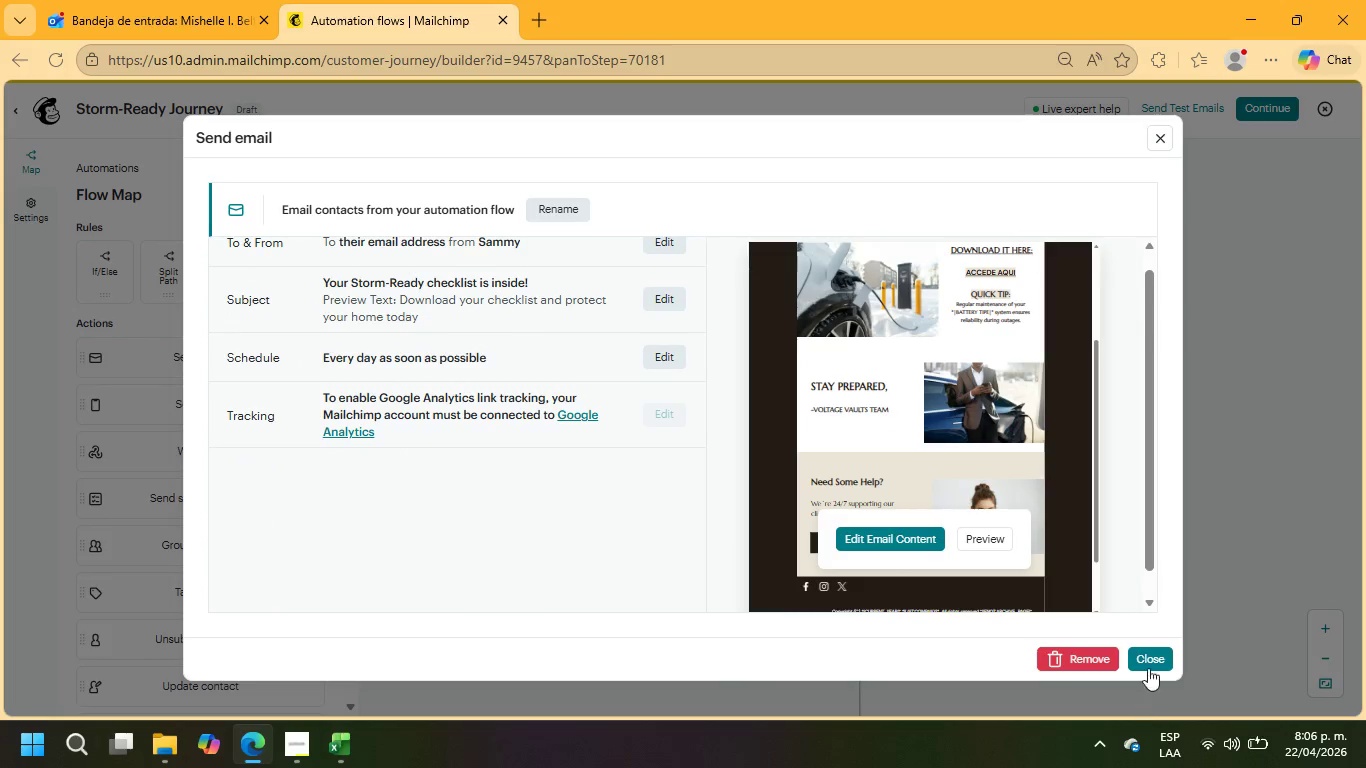 
left_click([1148, 660])
 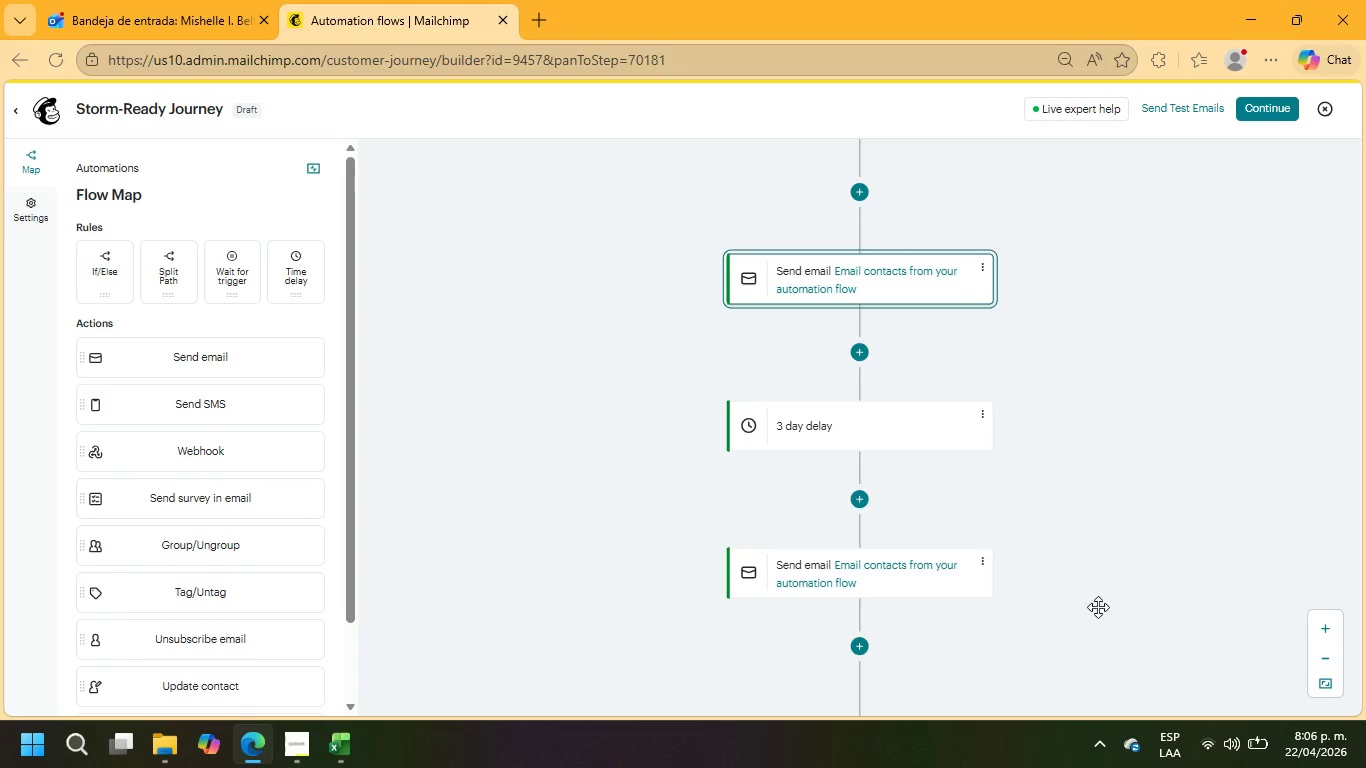 
scroll: coordinate [1067, 569], scroll_direction: down, amount: 2.0
 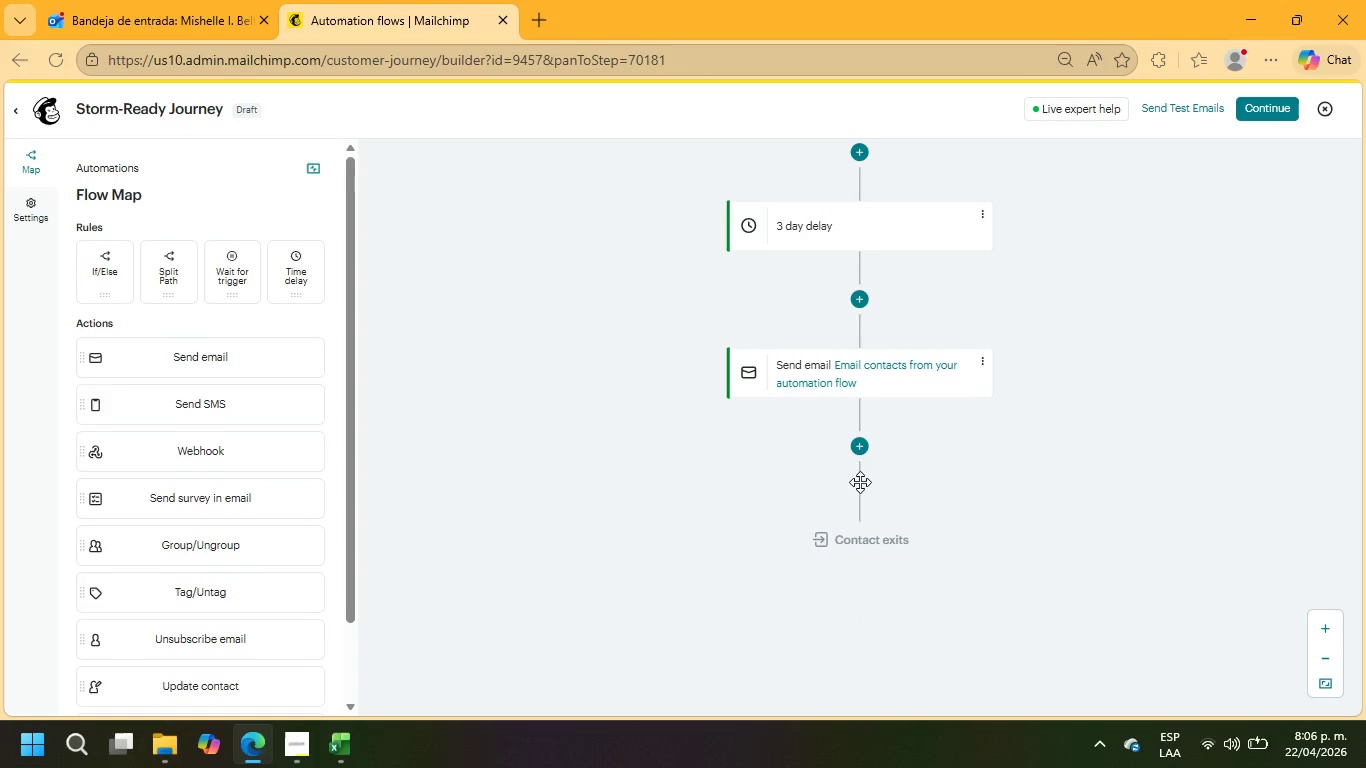 
left_click([860, 452])
 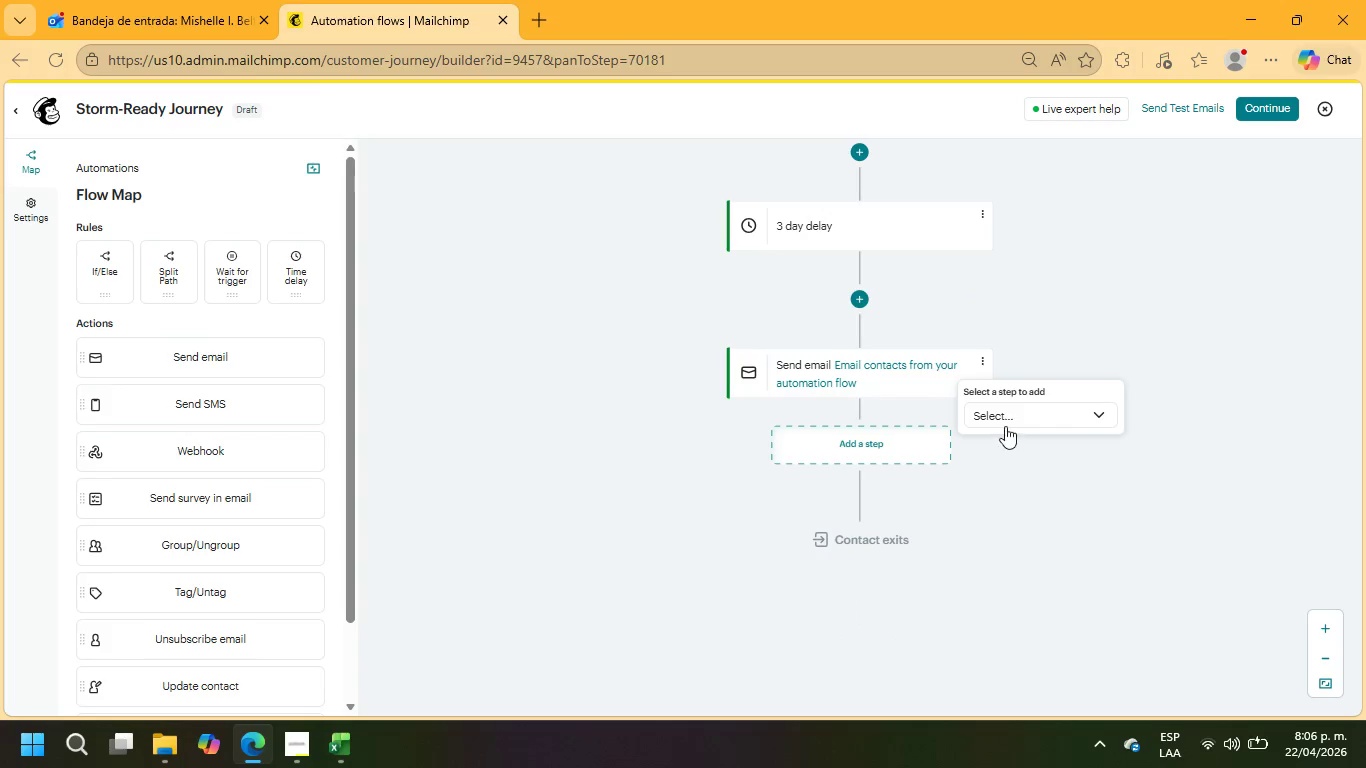 
left_click([1011, 416])
 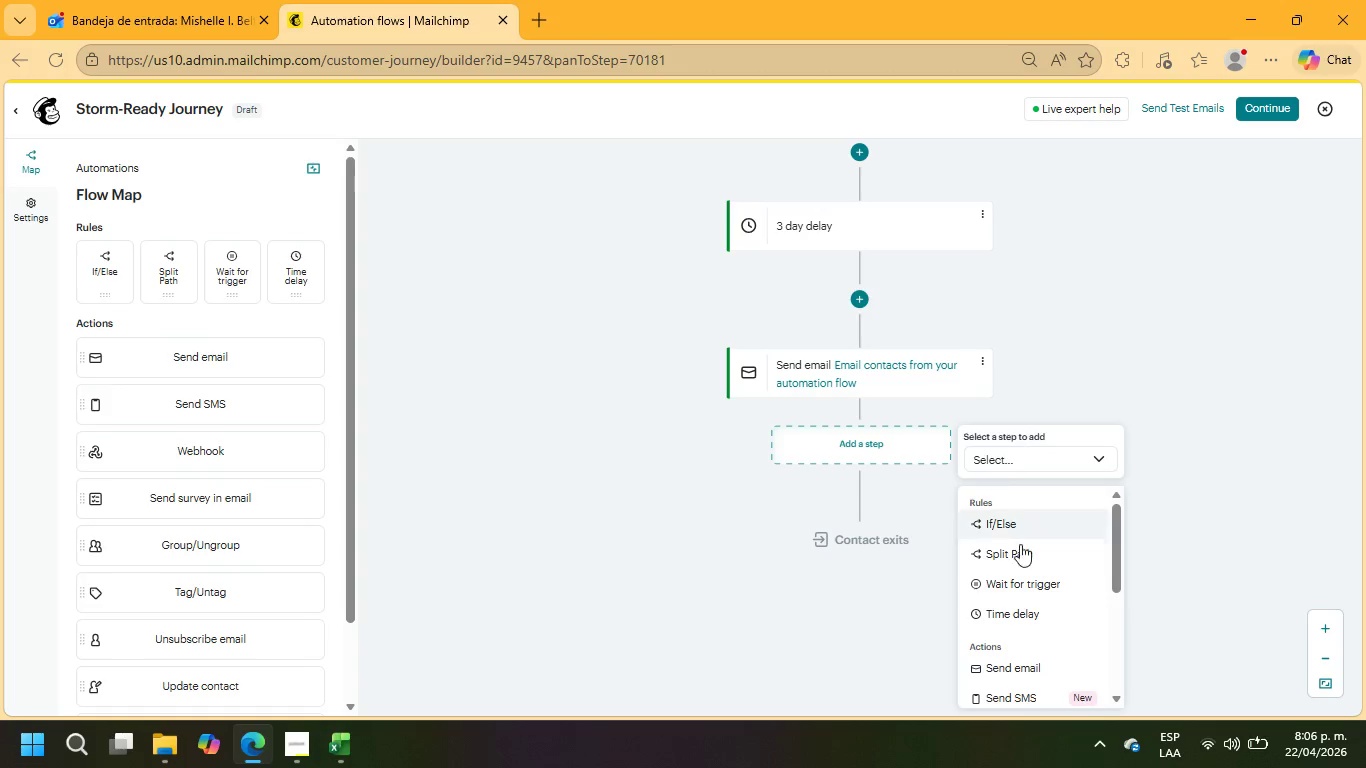 
scroll: coordinate [1029, 638], scroll_direction: down, amount: 1.0
 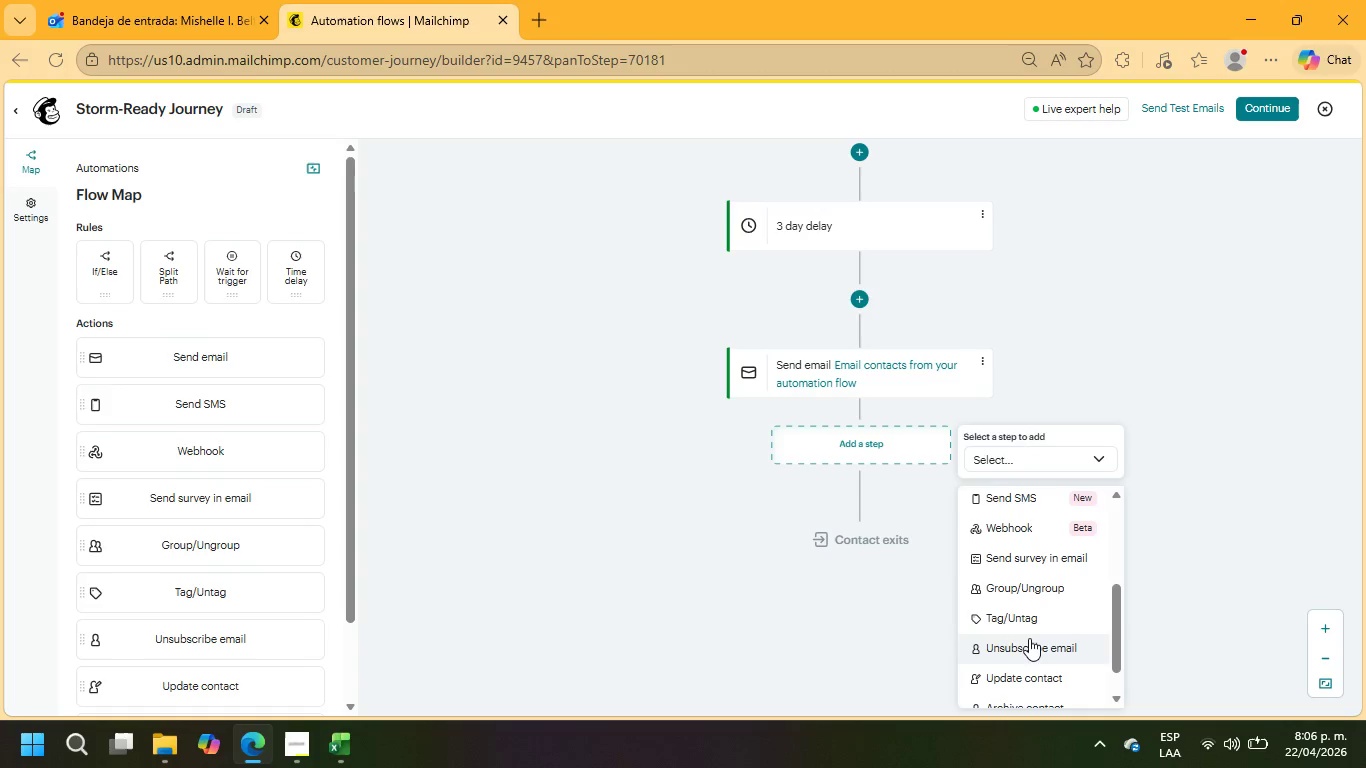 
left_click([1029, 620])
 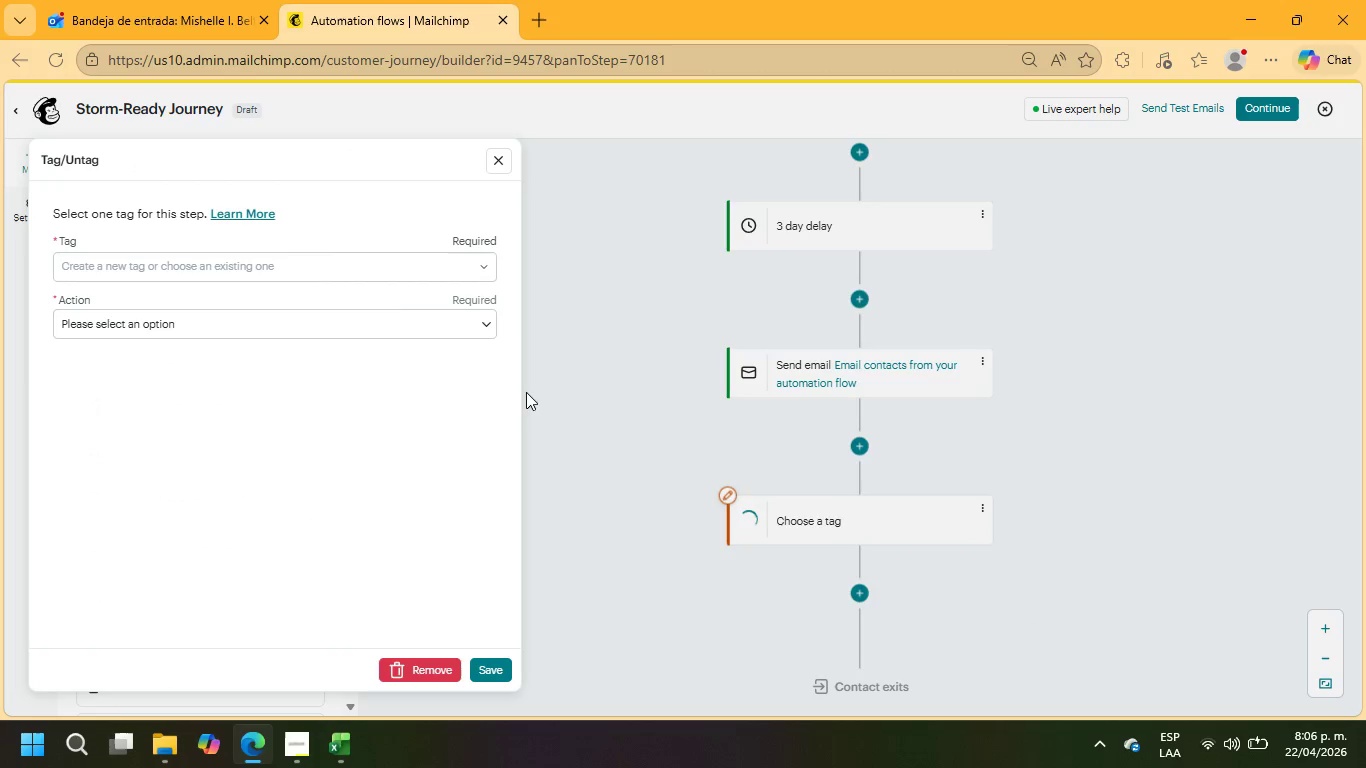 
left_click([284, 272])
 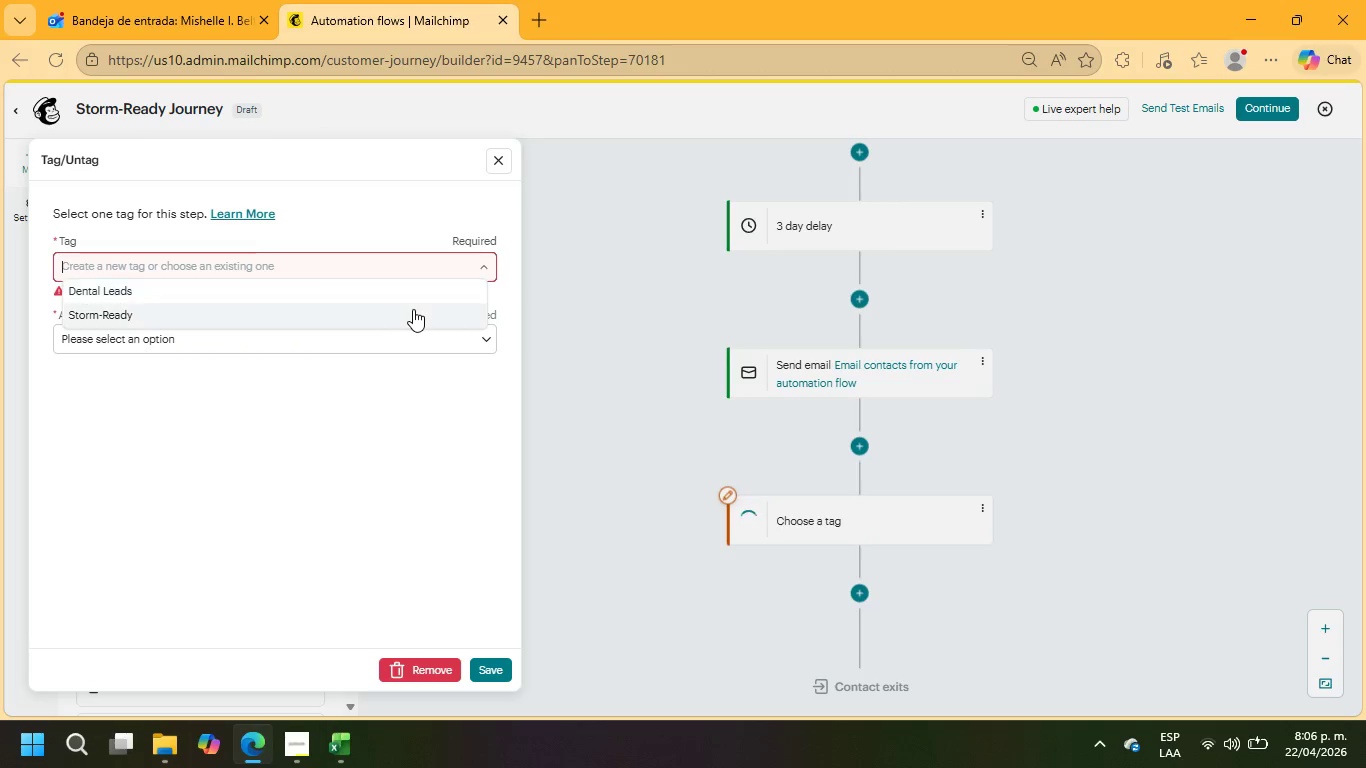 
wait(7.95)
 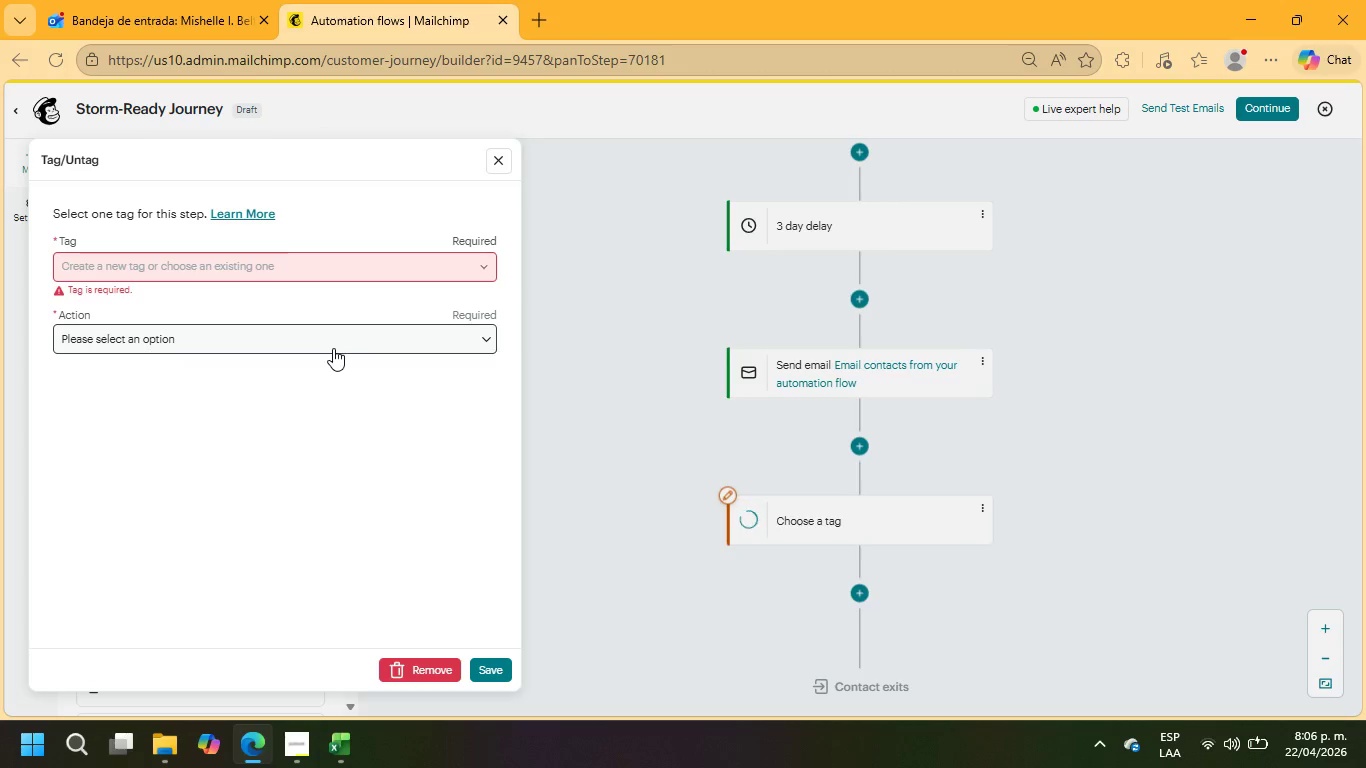 
left_click([376, 352])
 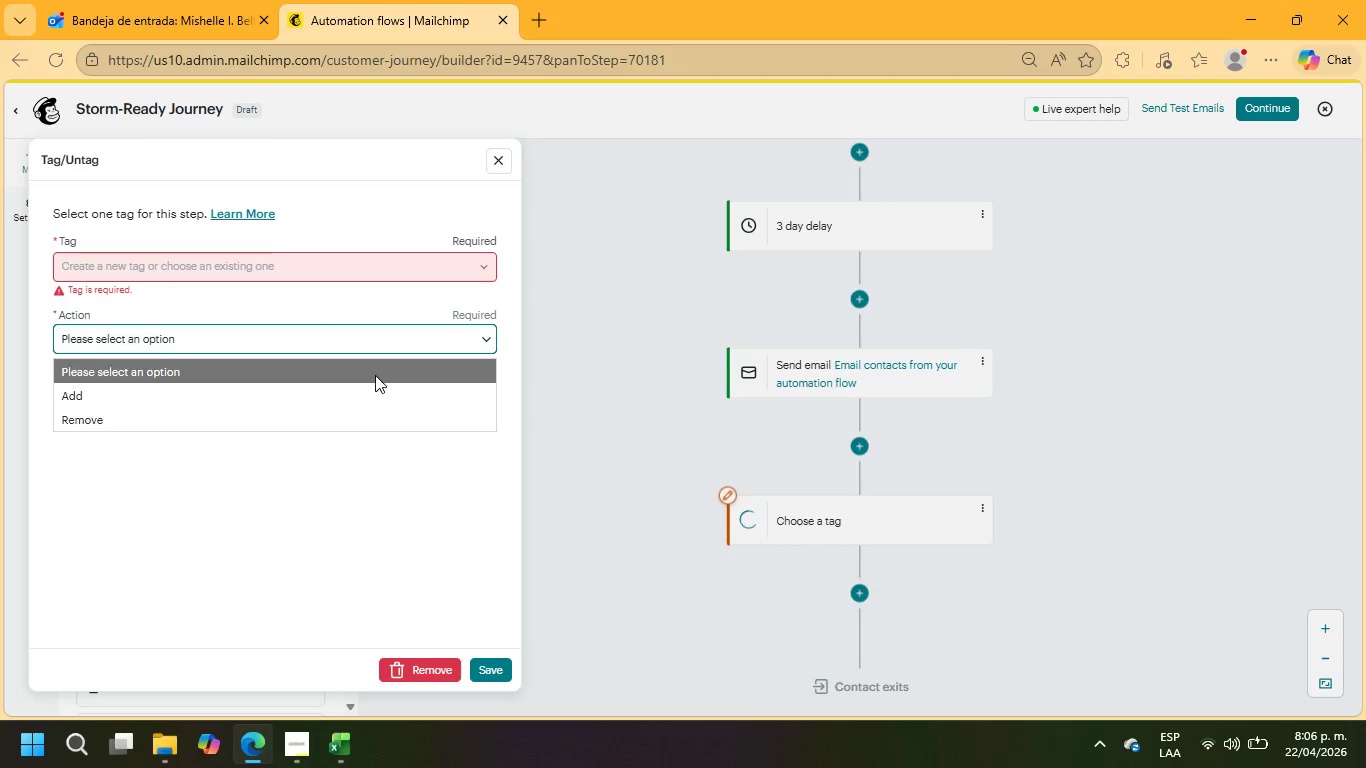 
left_click([365, 393])
 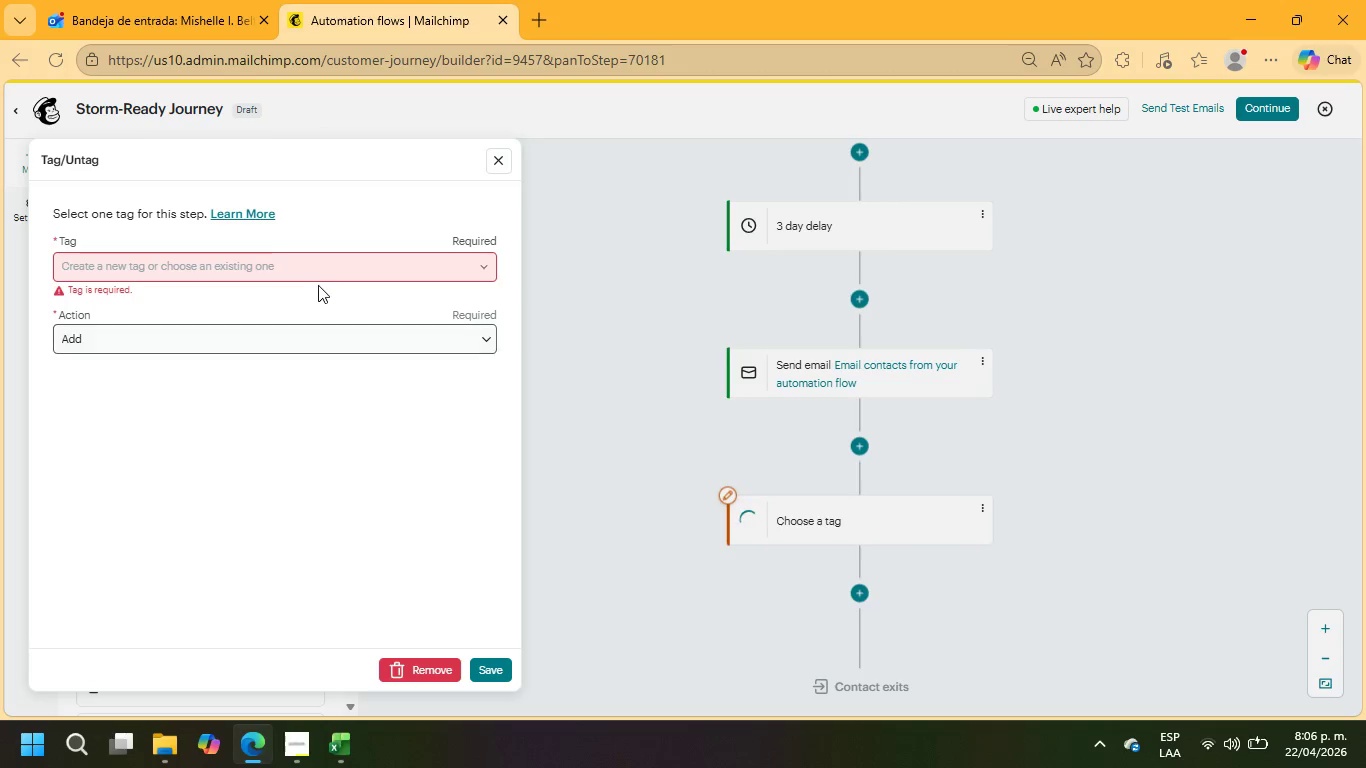 
left_click([314, 273])
 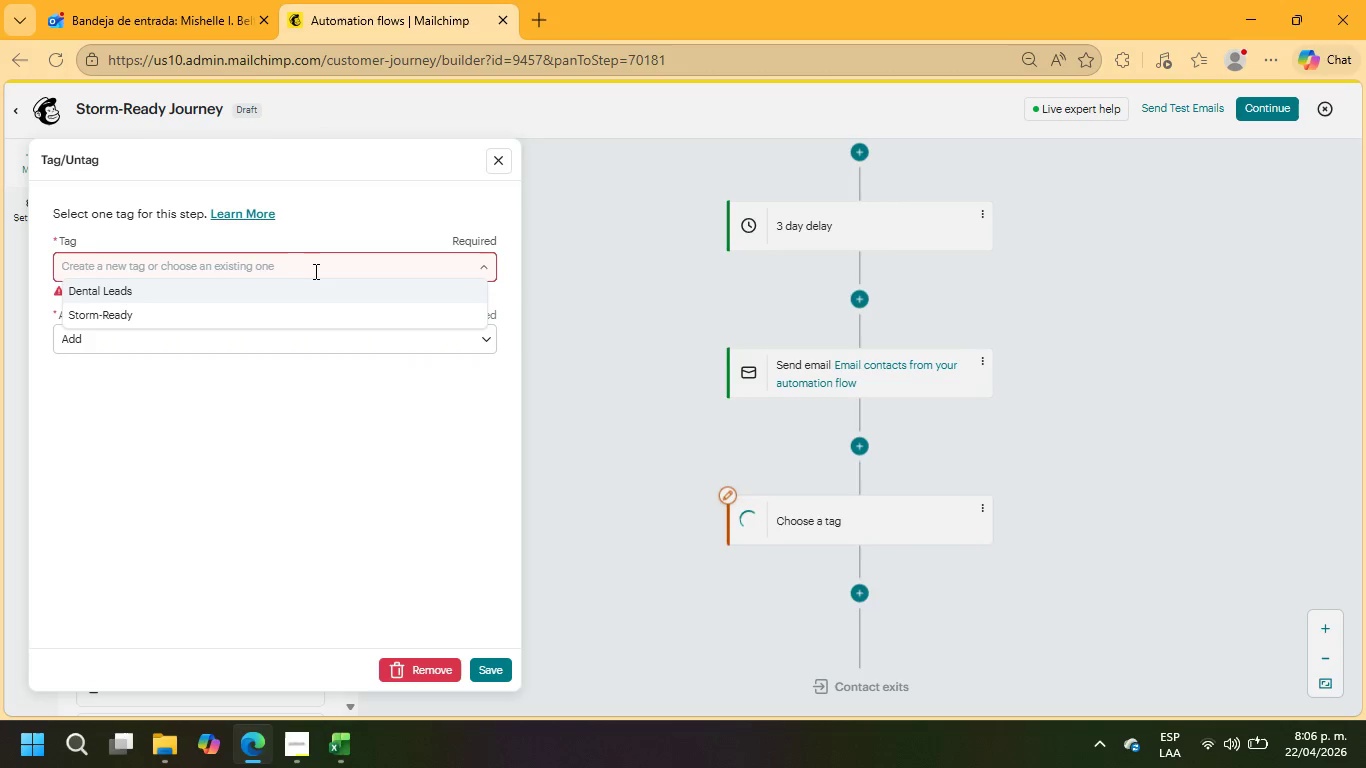 
left_click([336, 418])
 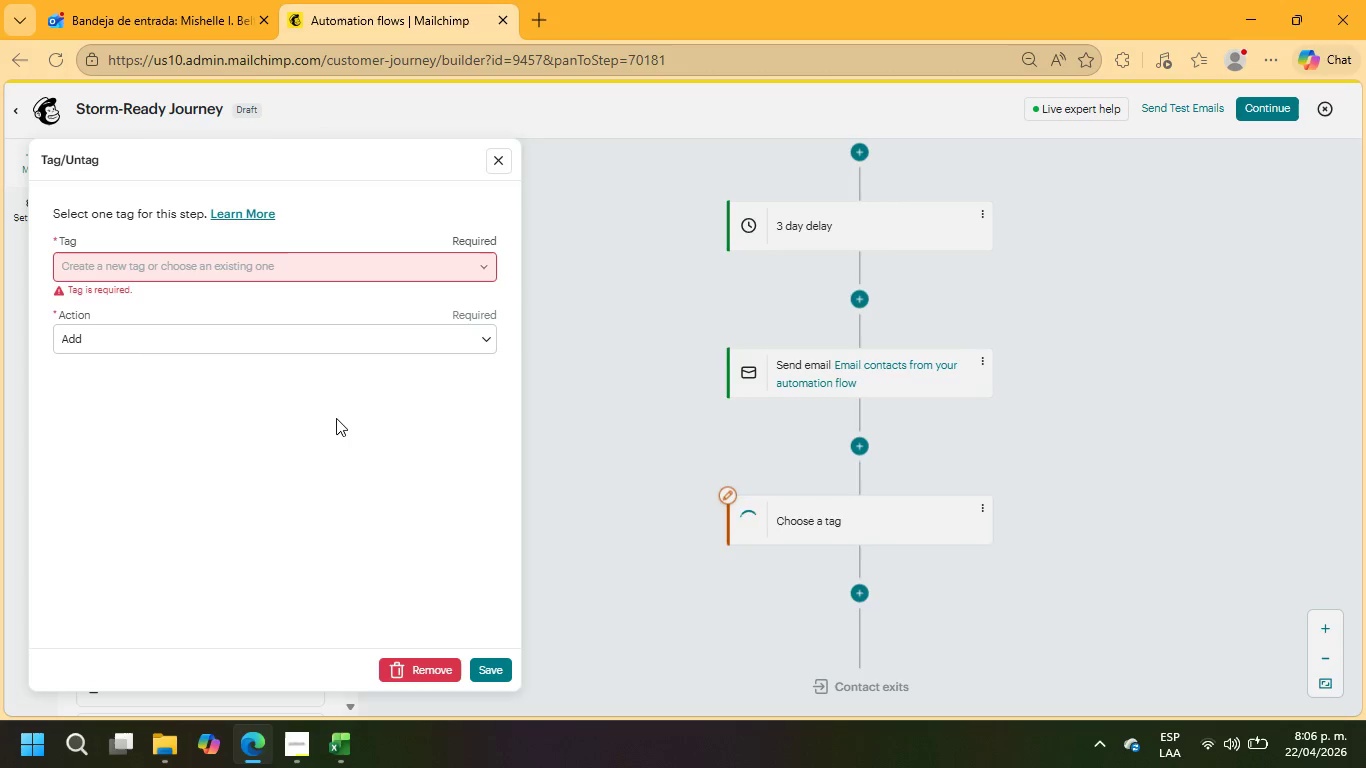 
left_click([245, 215])
 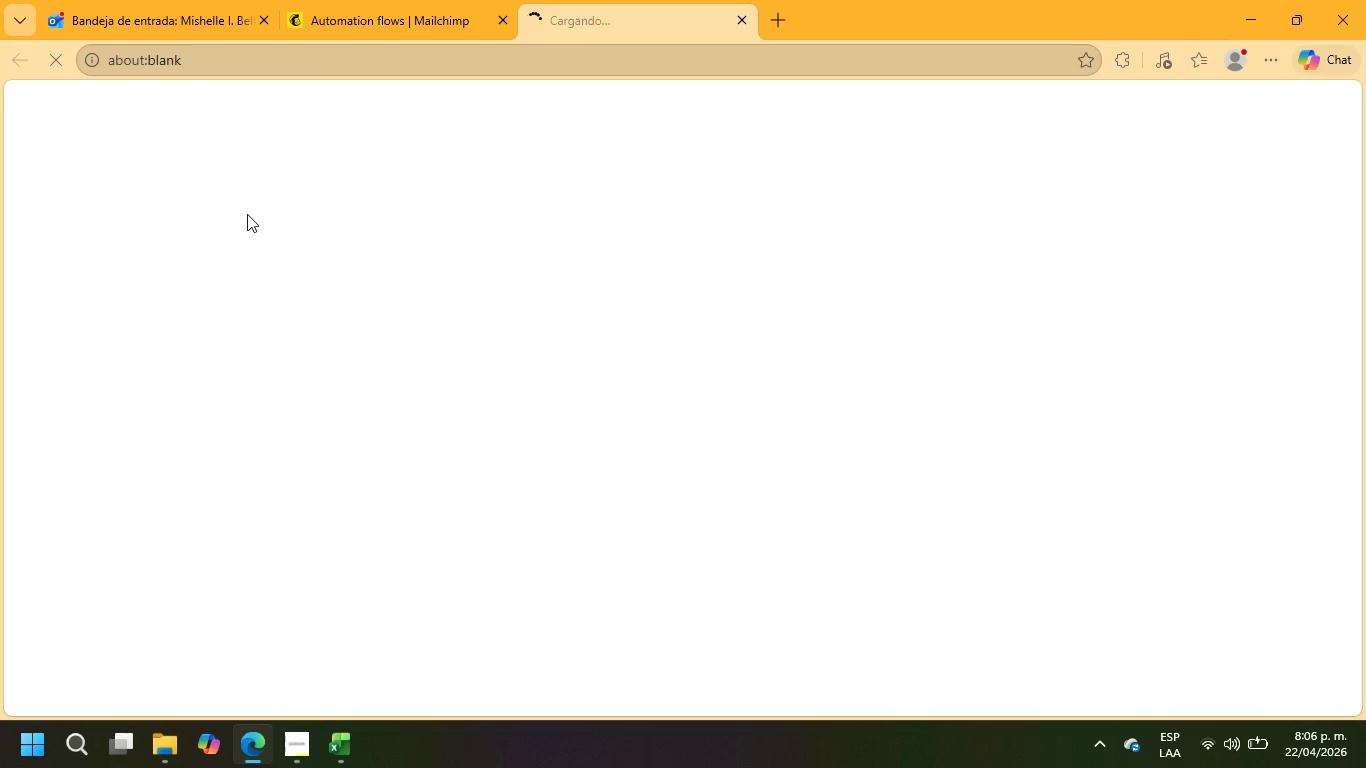 
mouse_move([709, 39])
 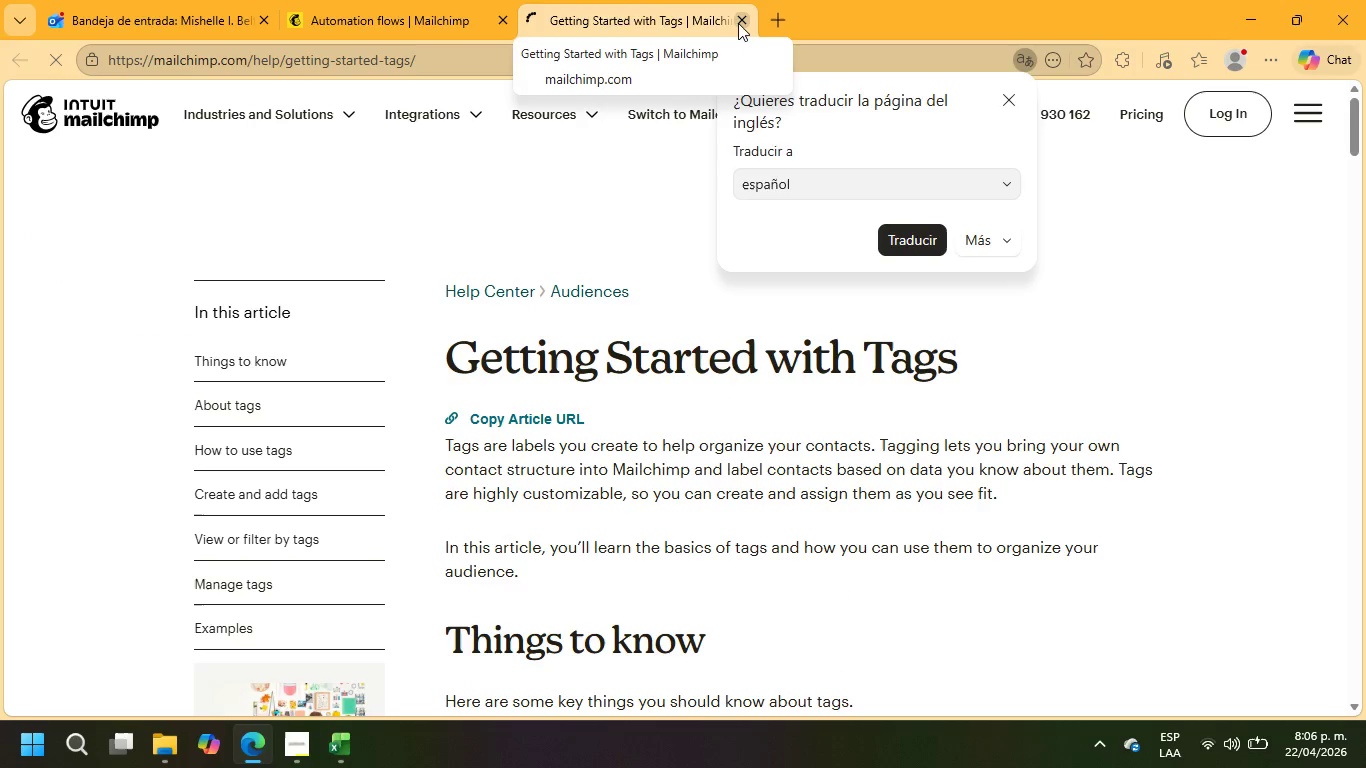 
left_click([739, 21])
 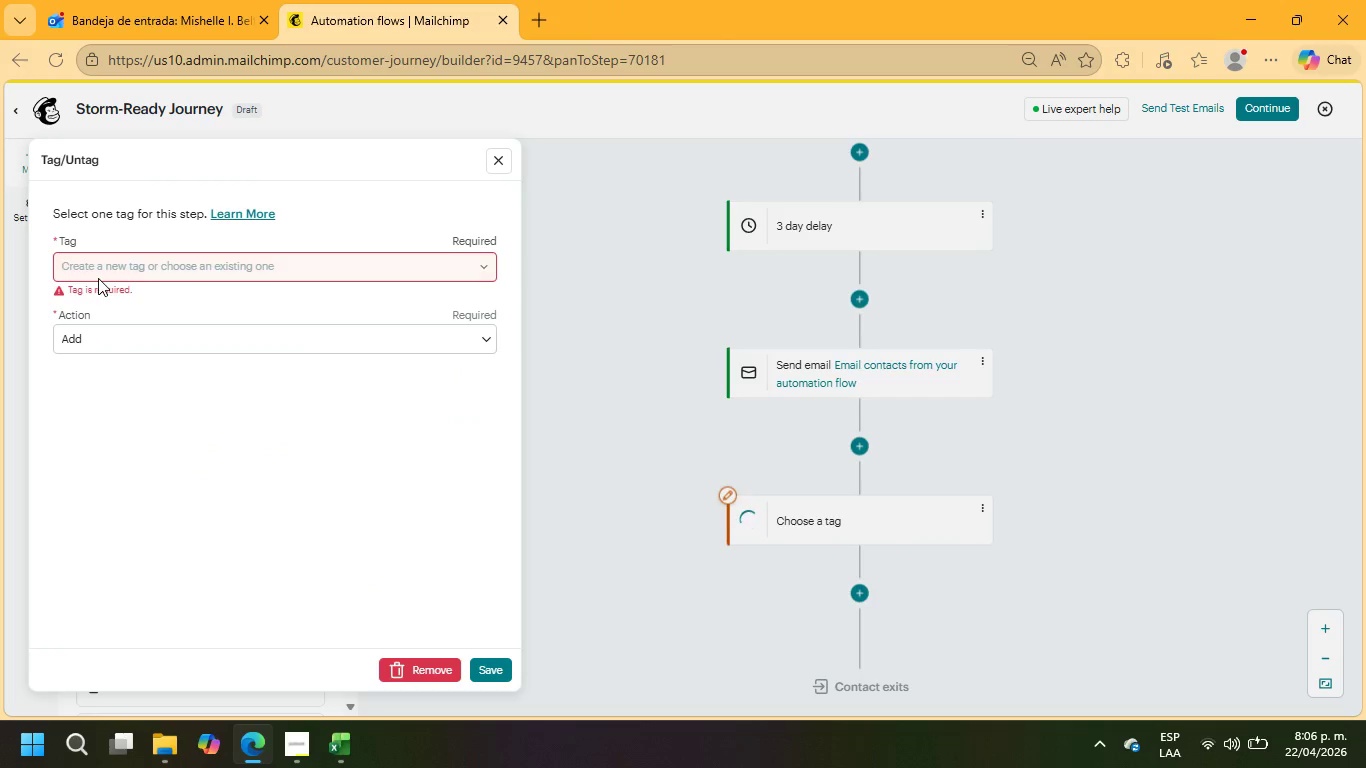 
left_click([101, 264])
 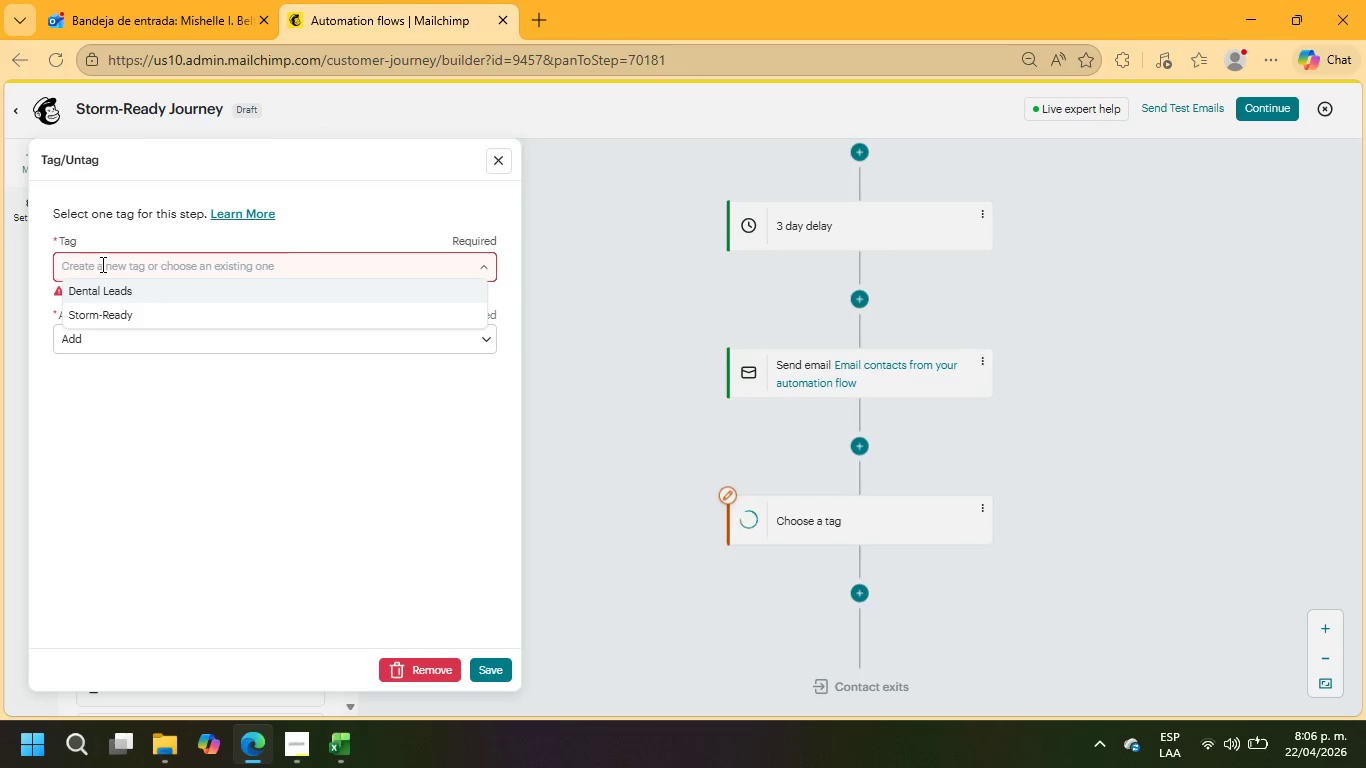 
type(Educated-)
 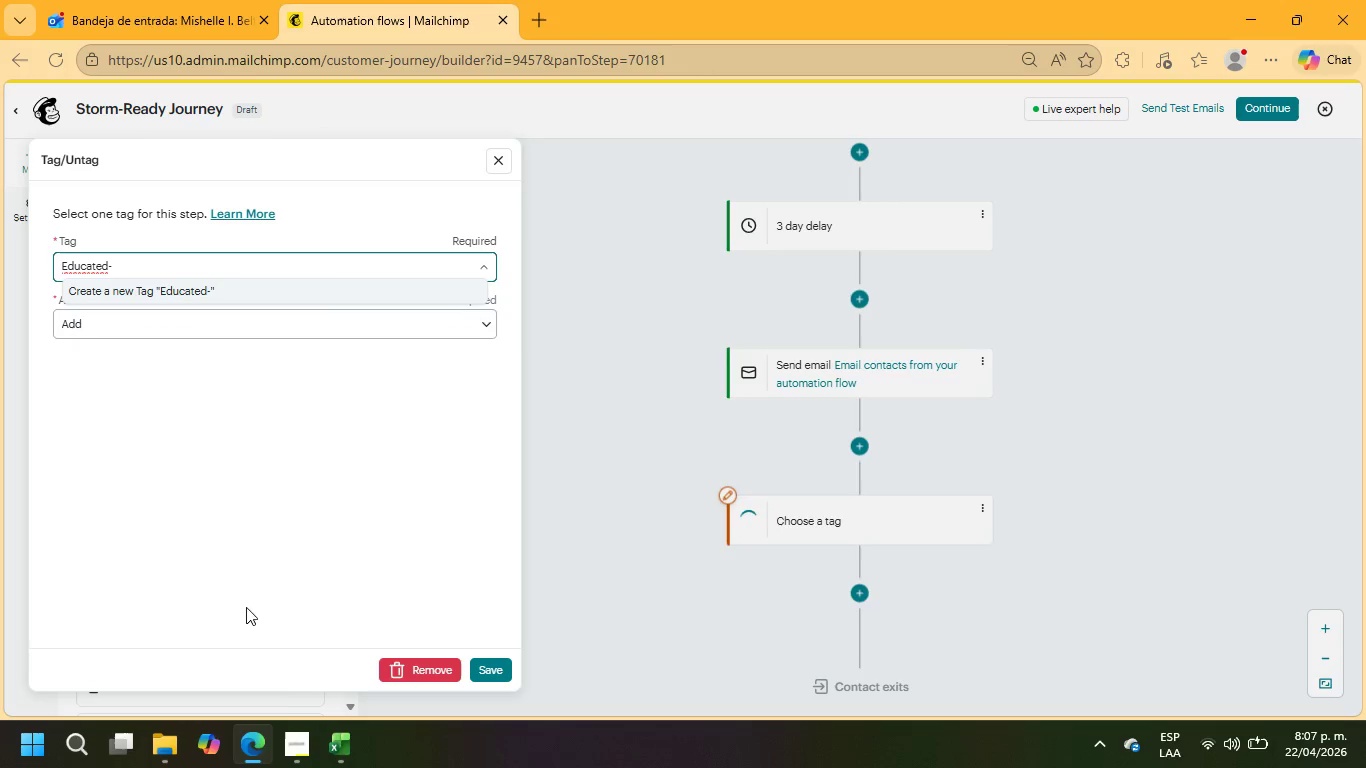 
left_click([300, 750])